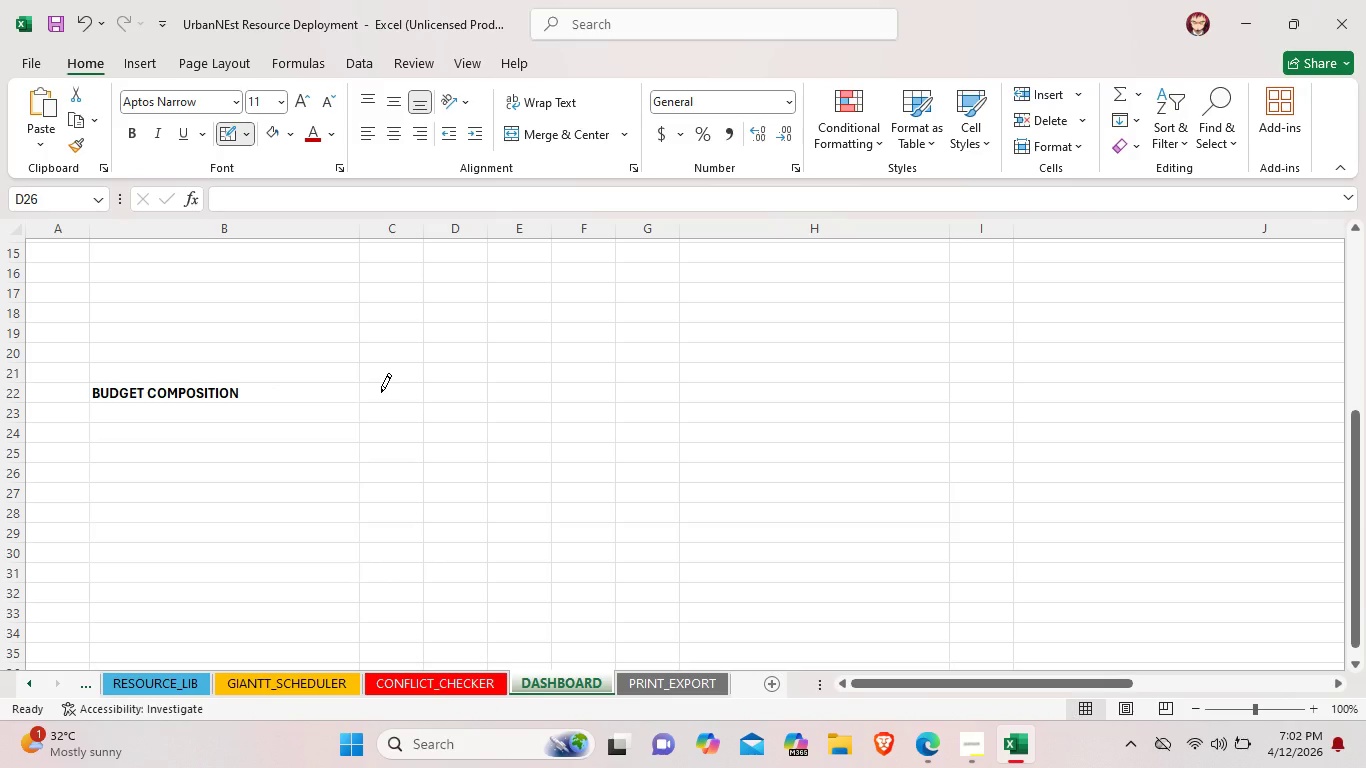 
left_click([381, 392])
 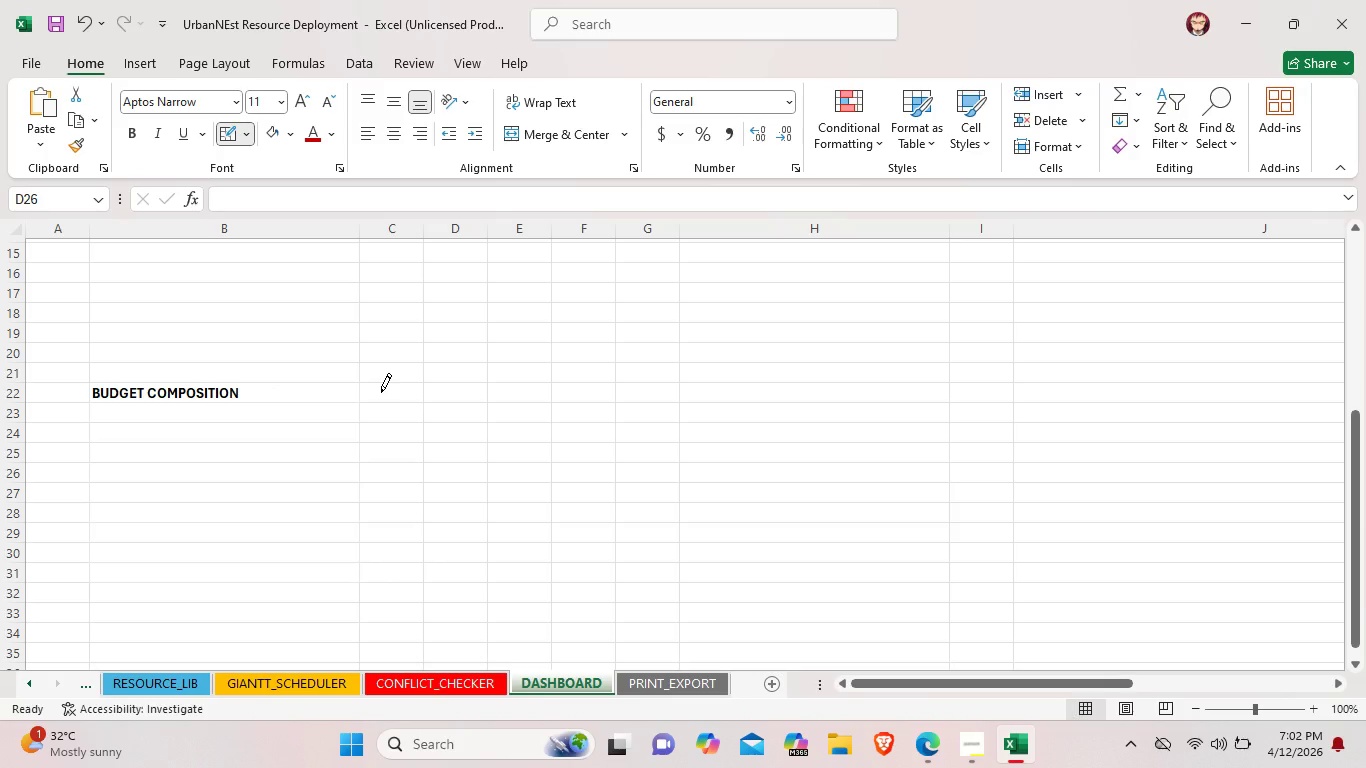 
left_click([381, 392])
 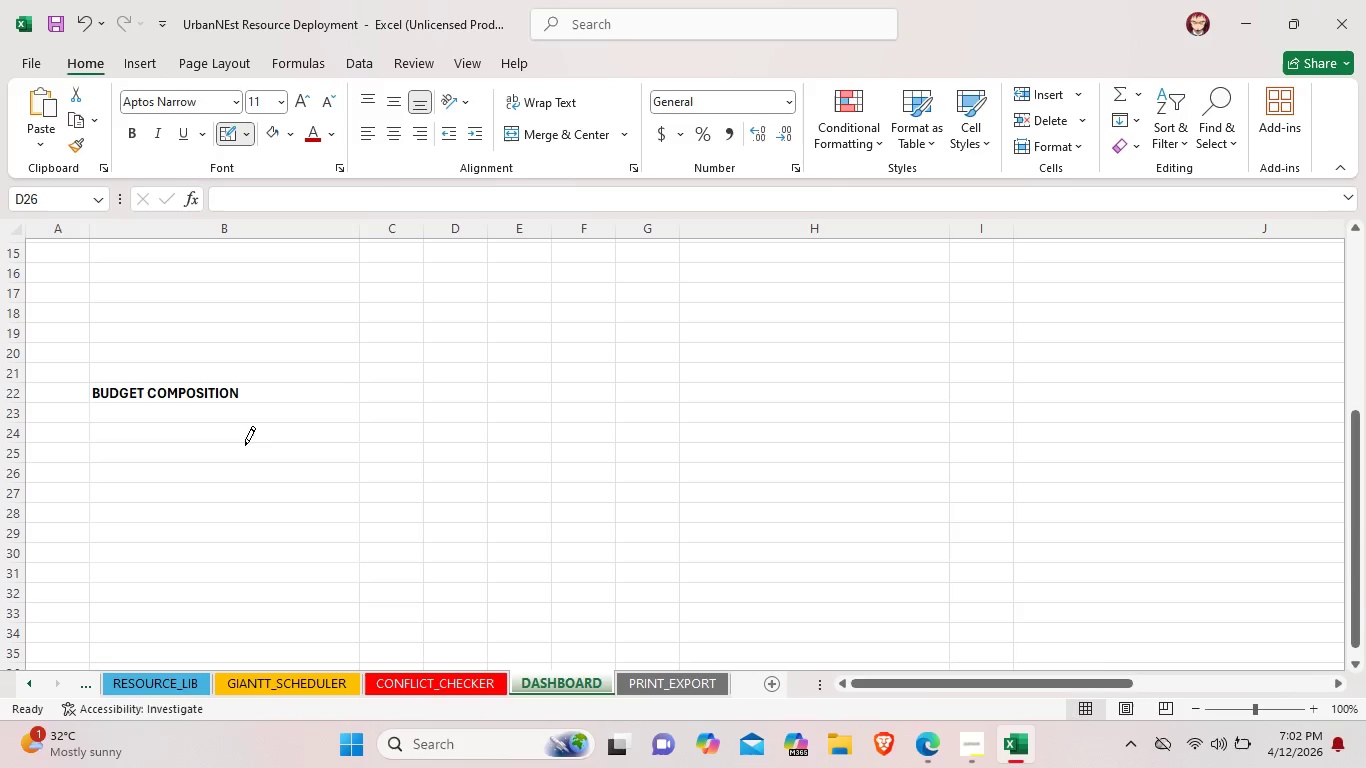 
left_click_drag(start_coordinate=[252, 412], to_coordinate=[223, 540])
 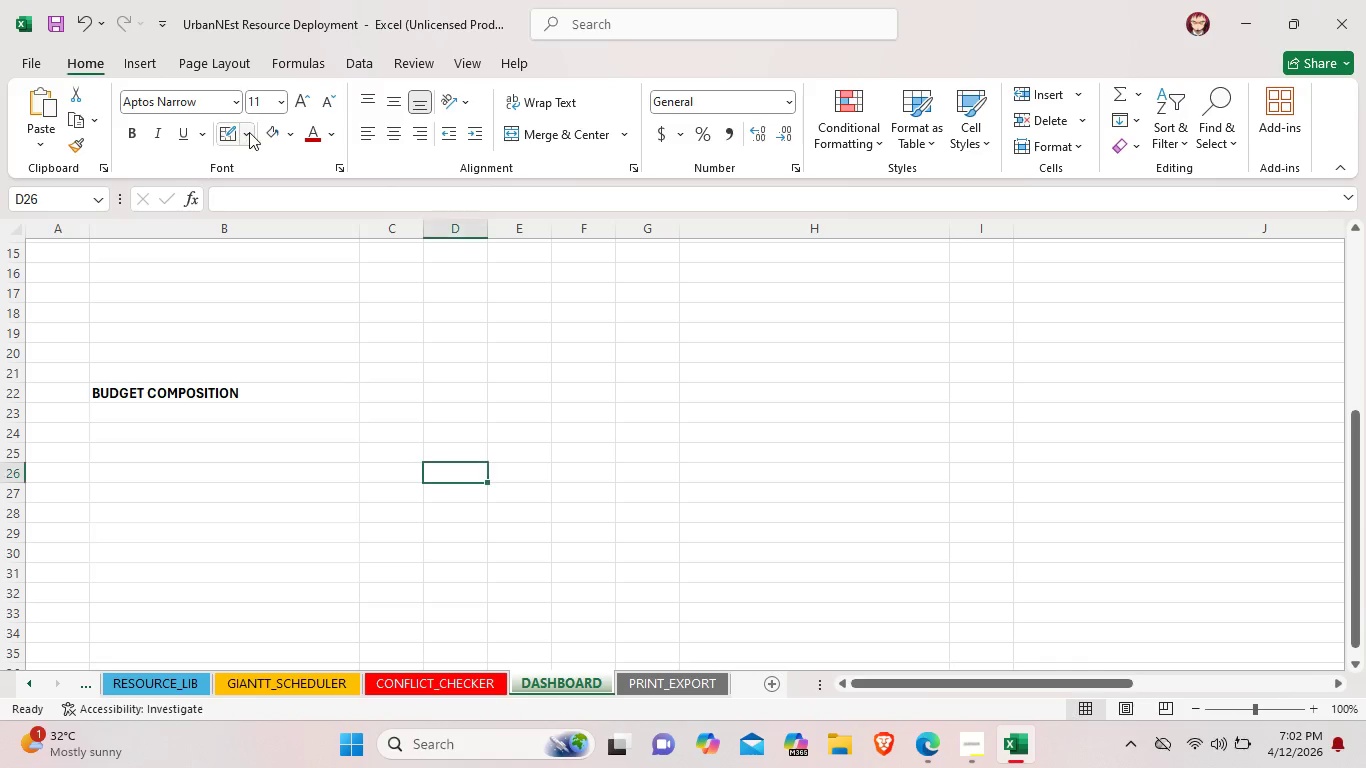 
double_click([250, 132])
 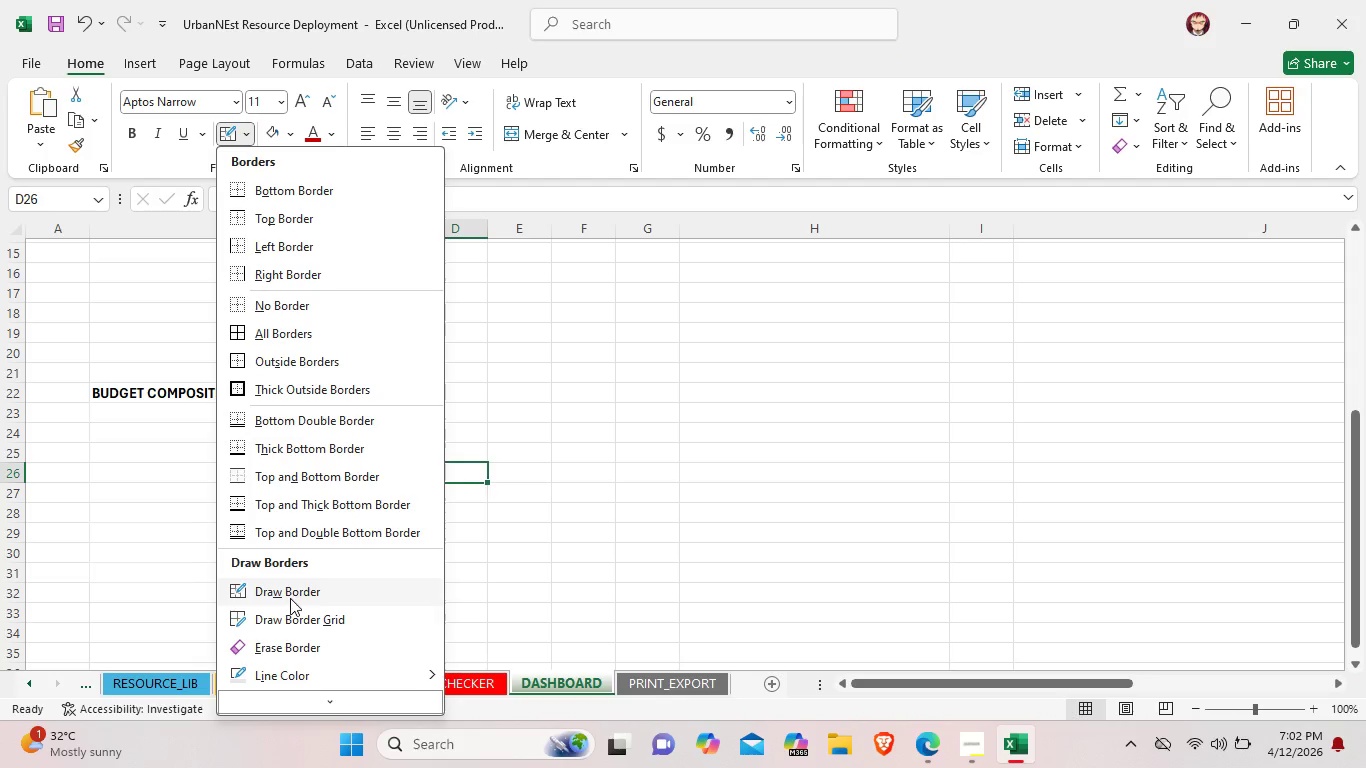 
left_click([284, 597])
 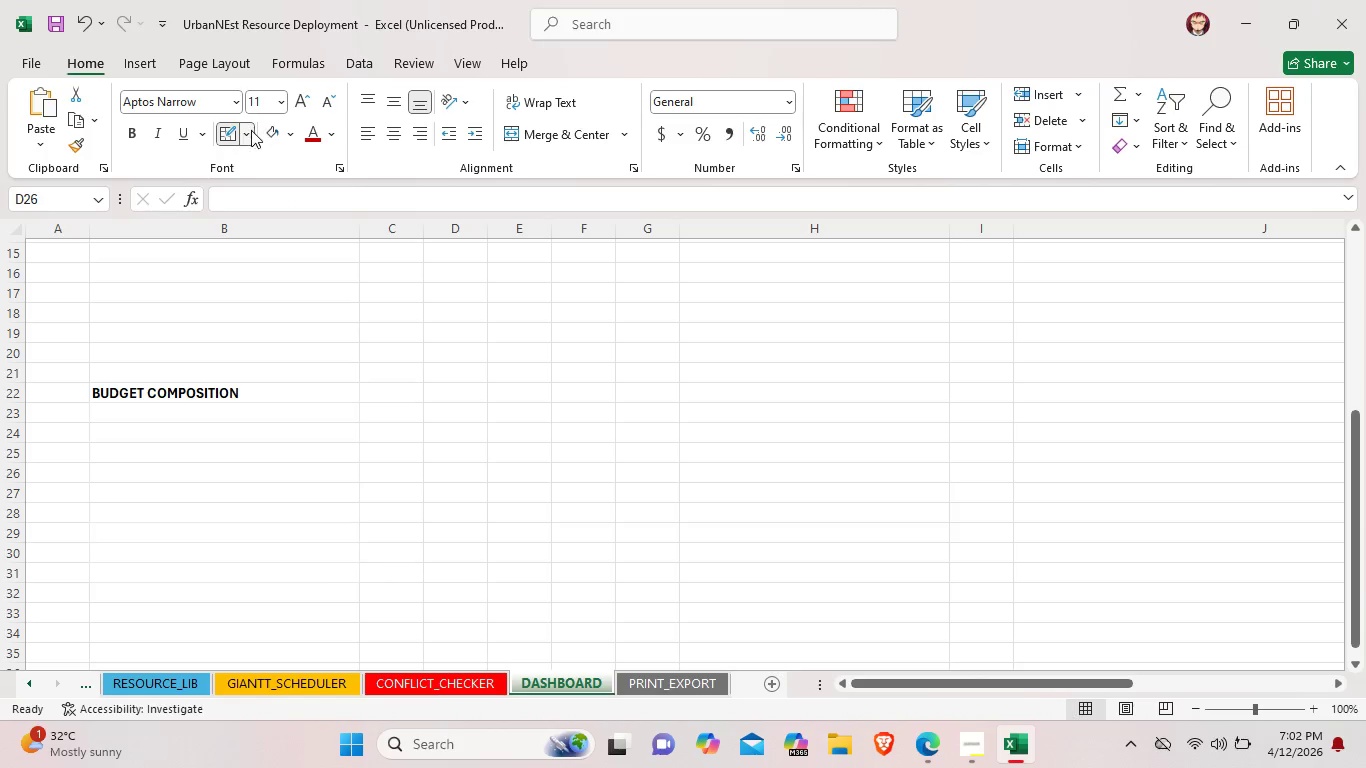 
left_click([249, 131])
 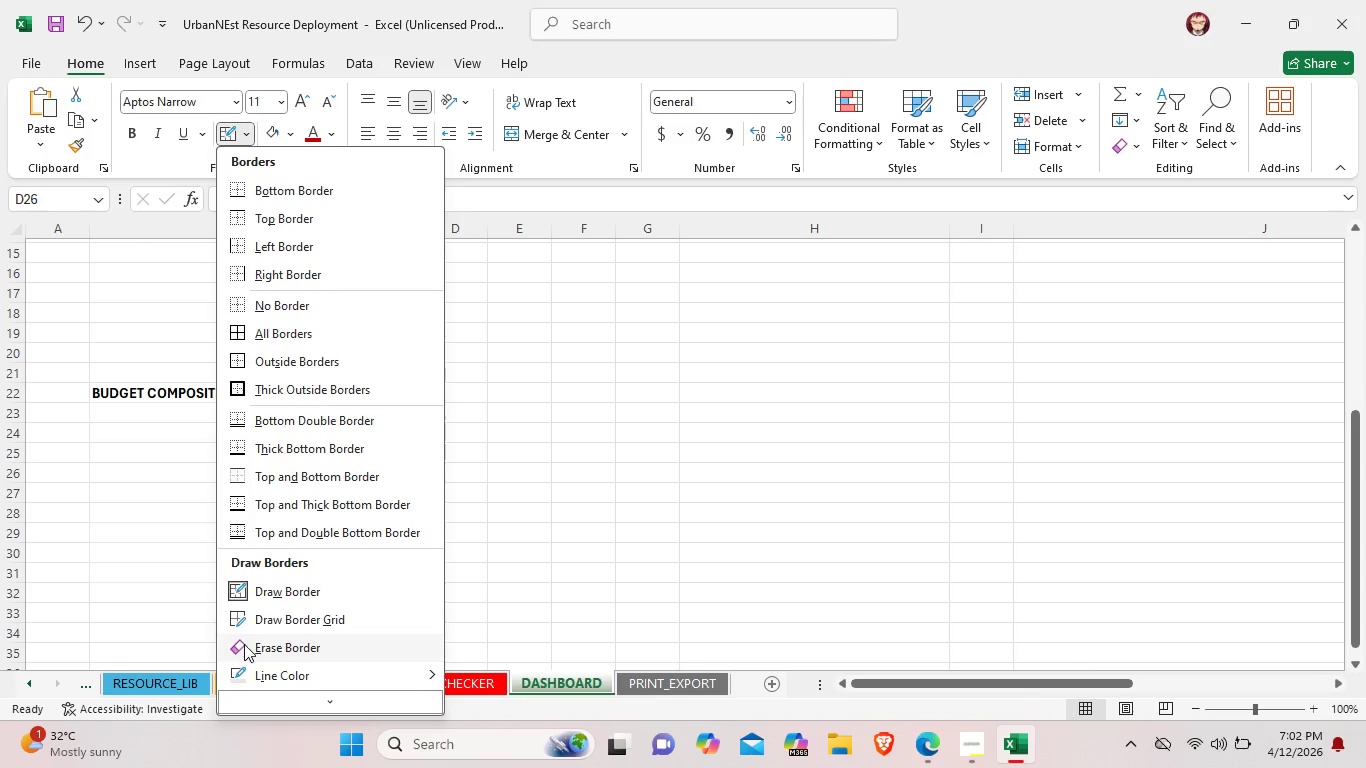 
scroll: coordinate [244, 646], scroll_direction: down, amount: 1.0
 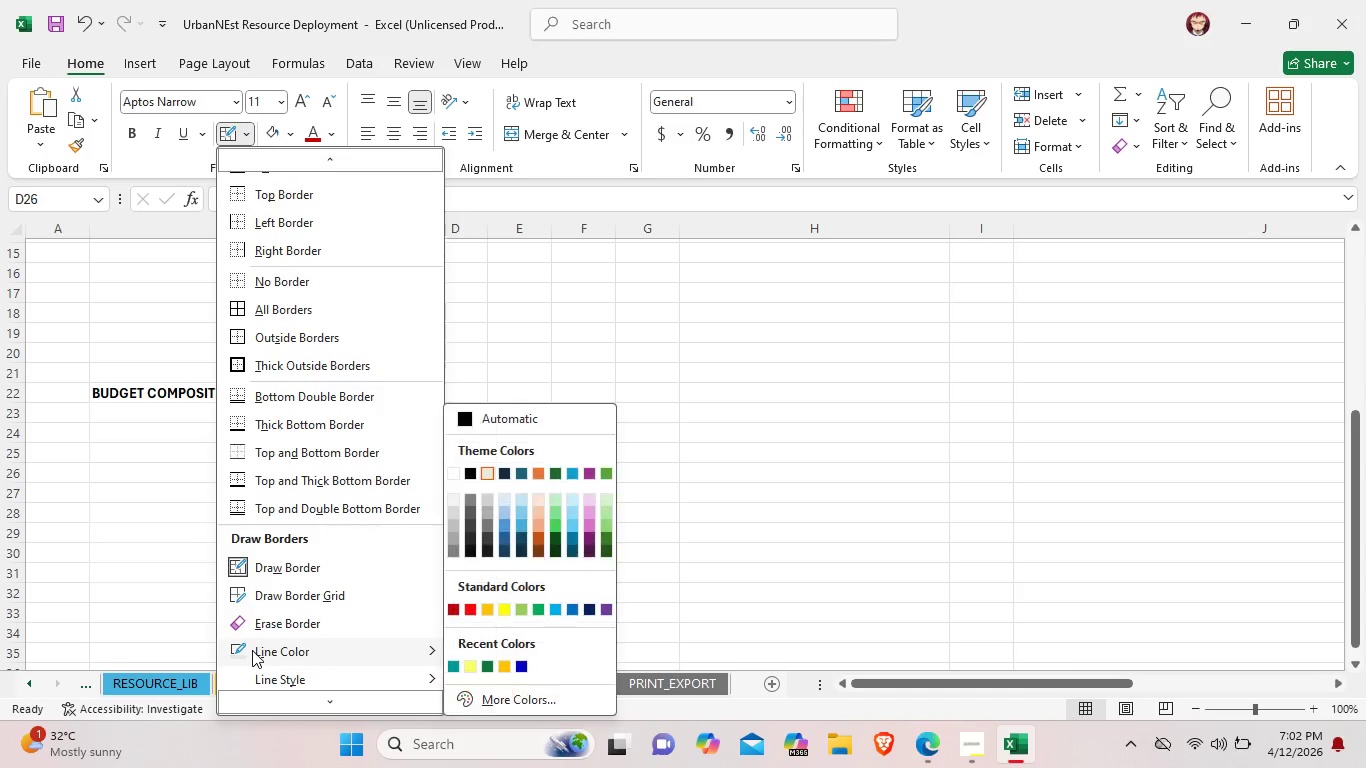 
left_click([252, 650])
 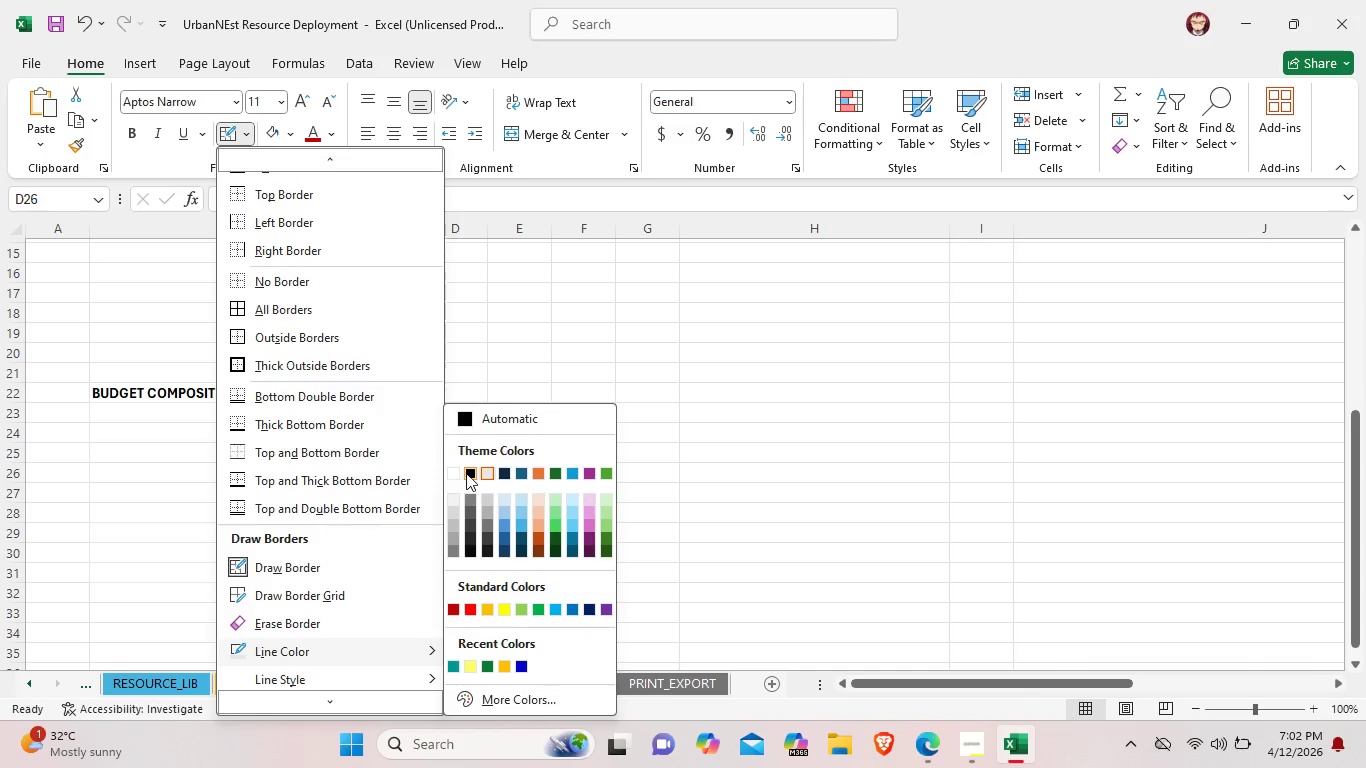 
left_click([469, 473])
 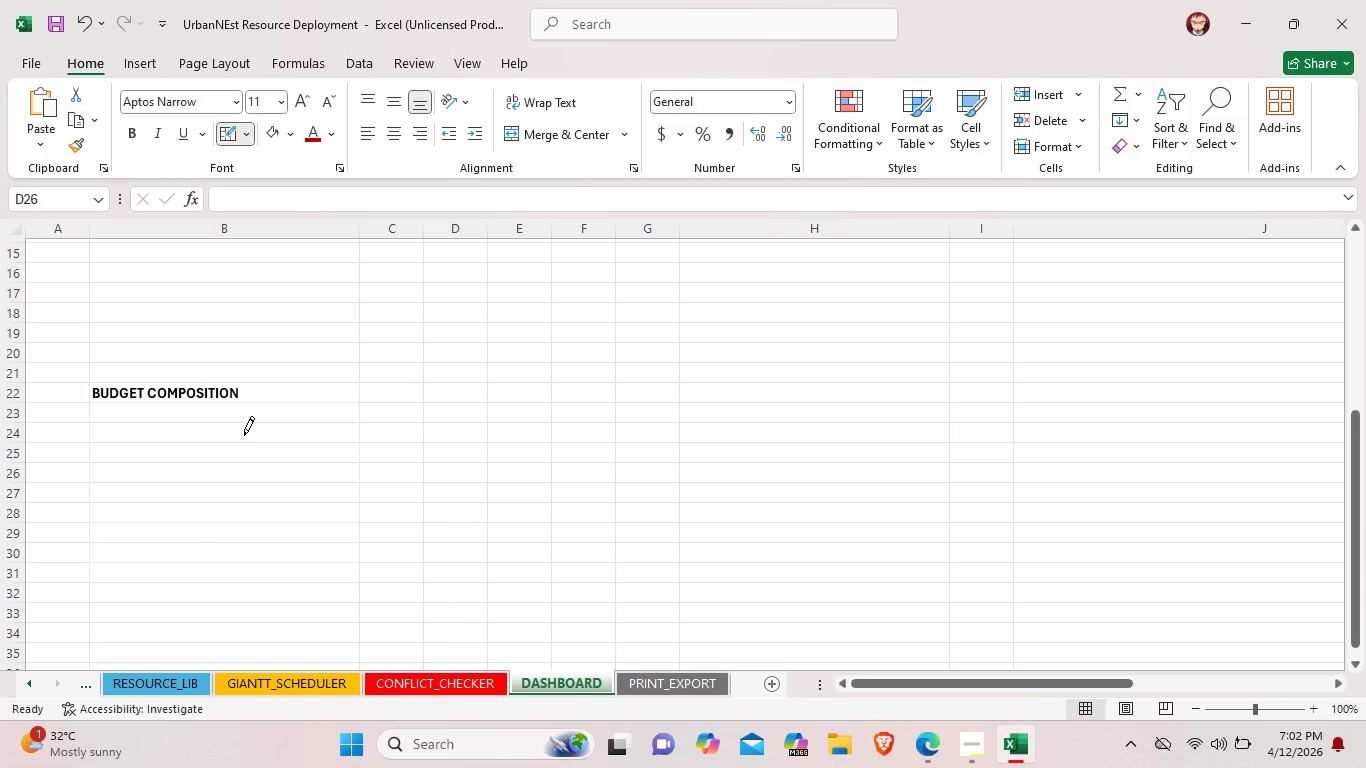 
left_click([244, 435])
 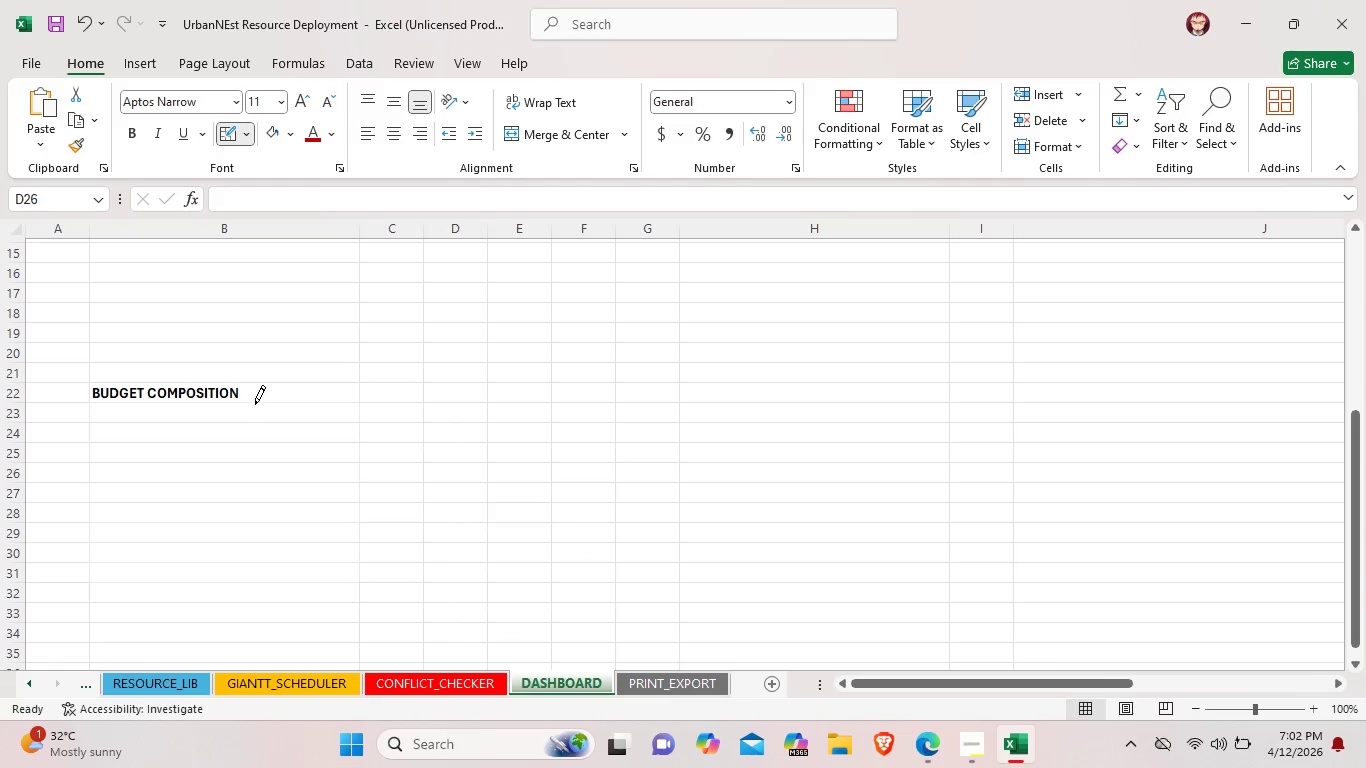 
left_click([255, 405])
 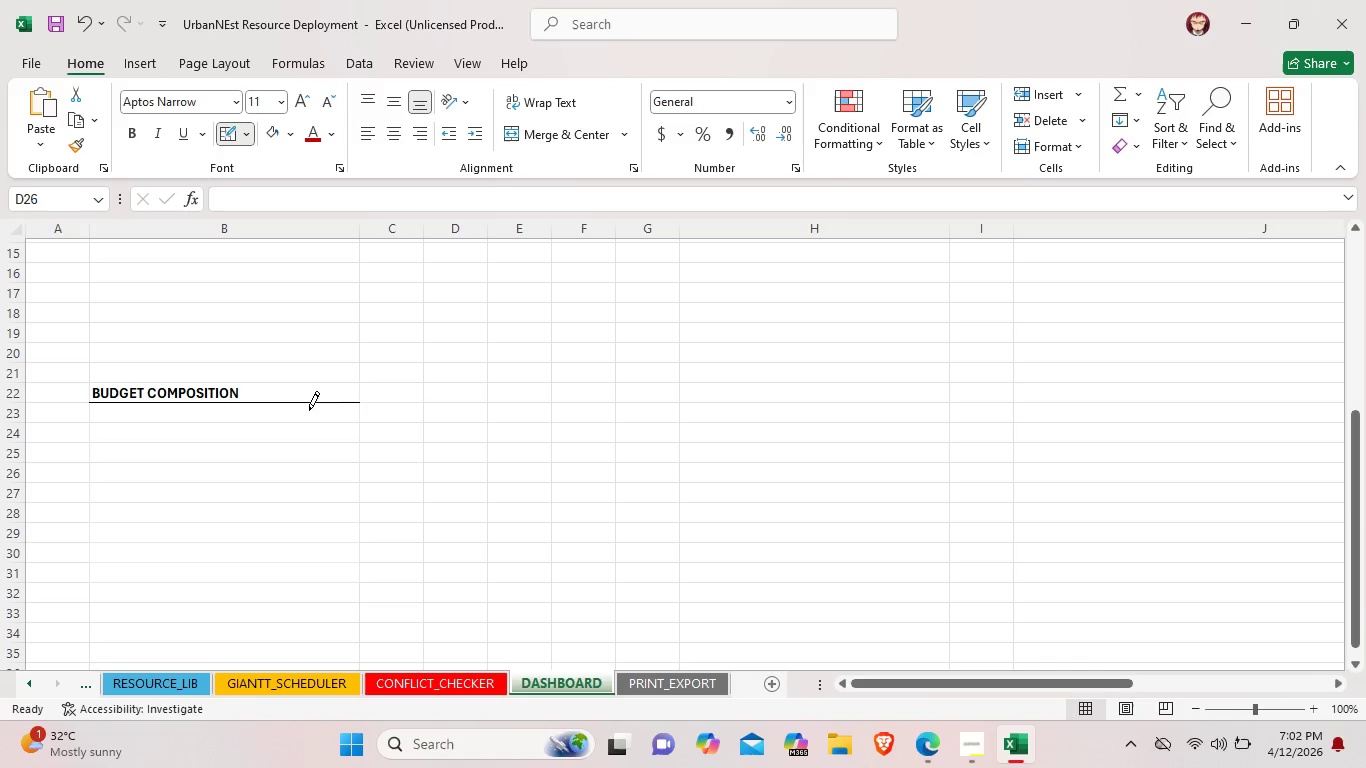 
key(Control+Z)
 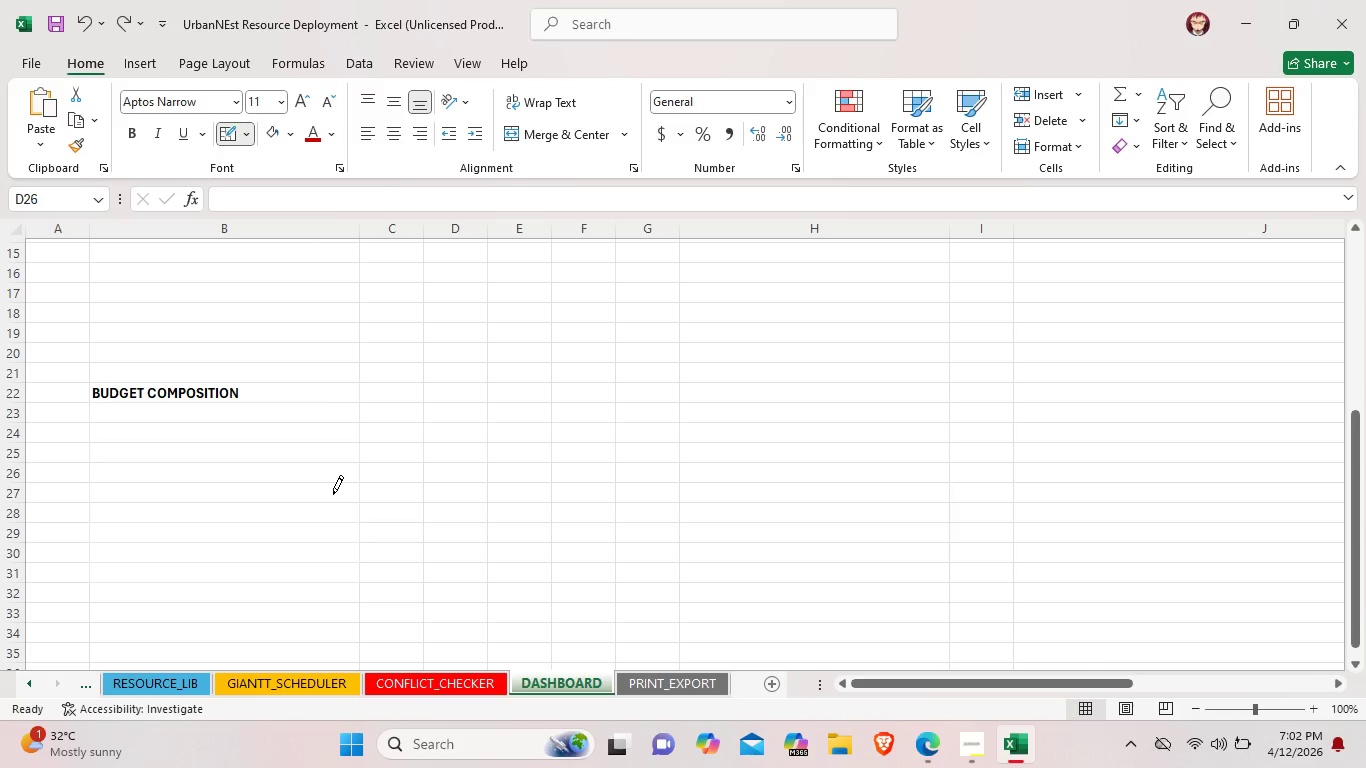 
wait(6.53)
 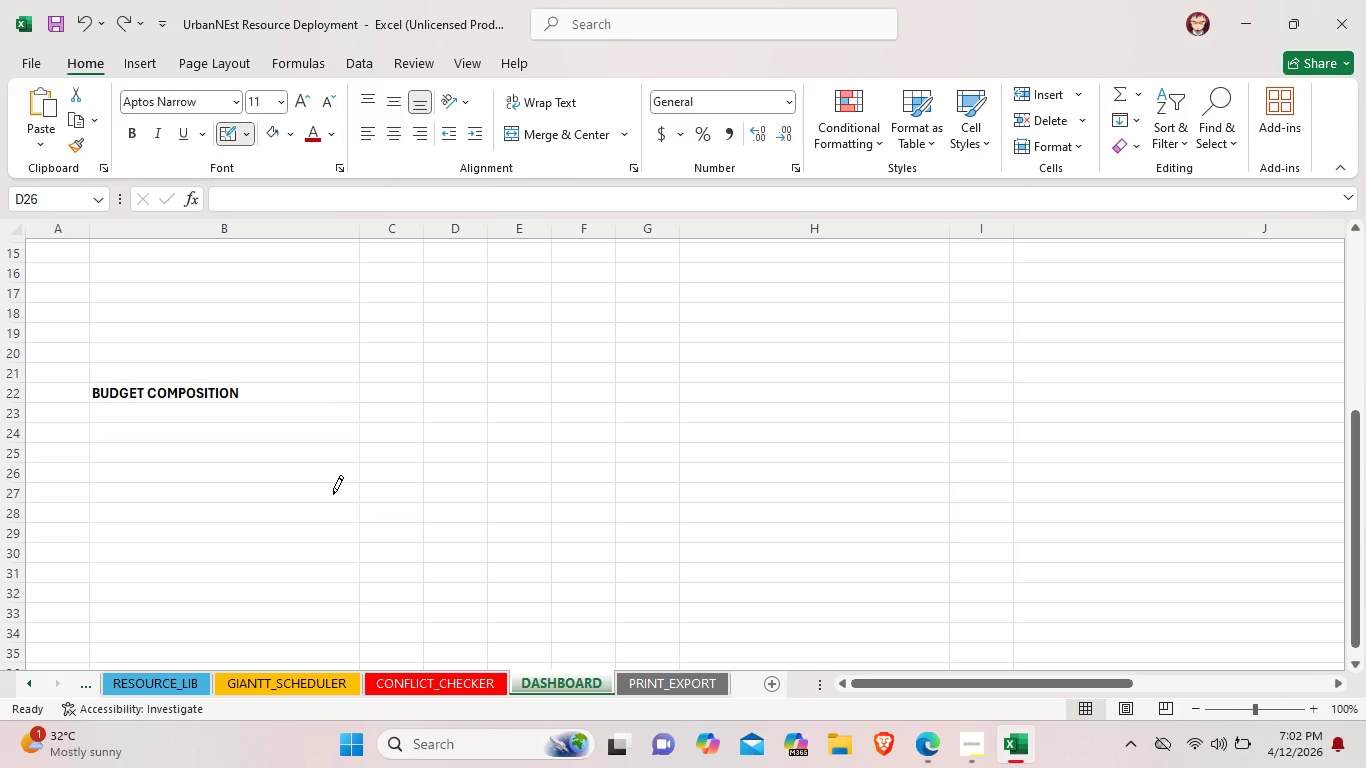 
scroll: coordinate [347, 543], scroll_direction: up, amount: 6.0
 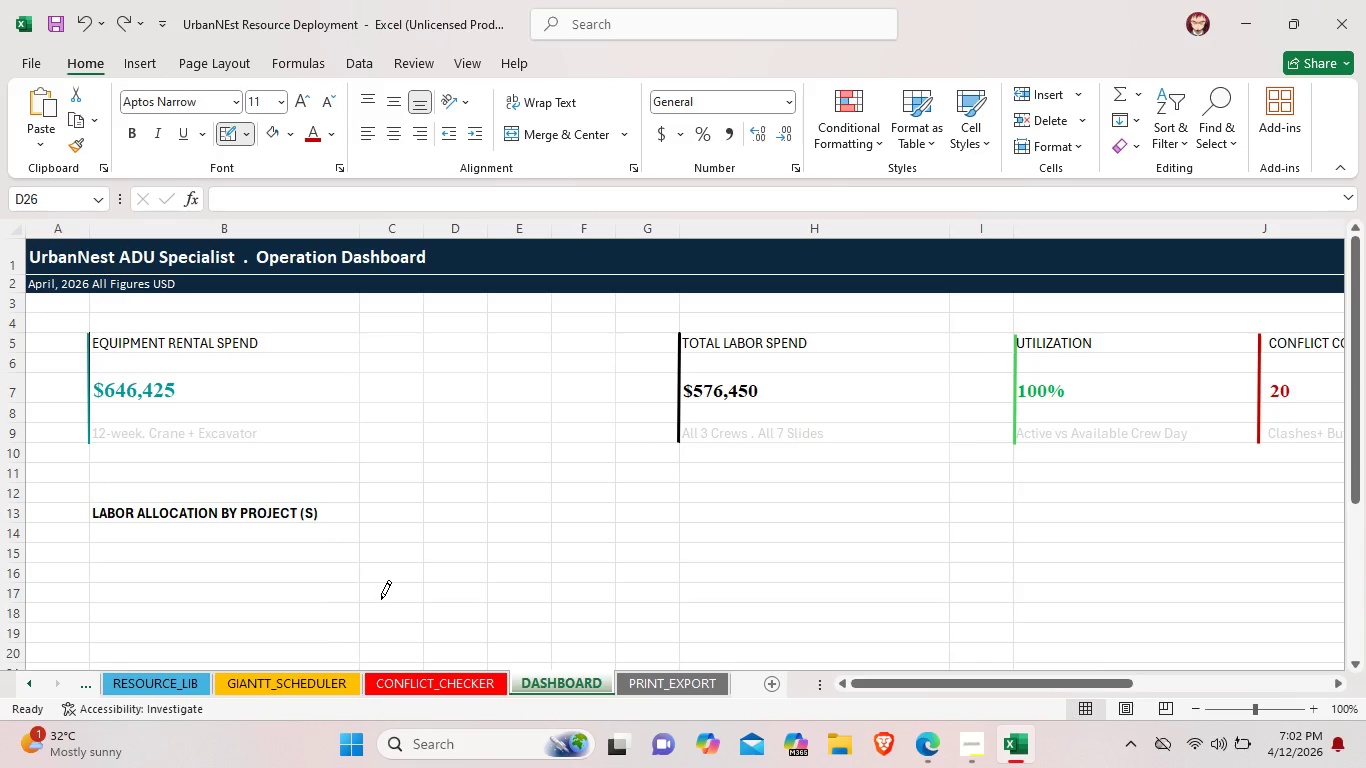 
wait(10.81)
 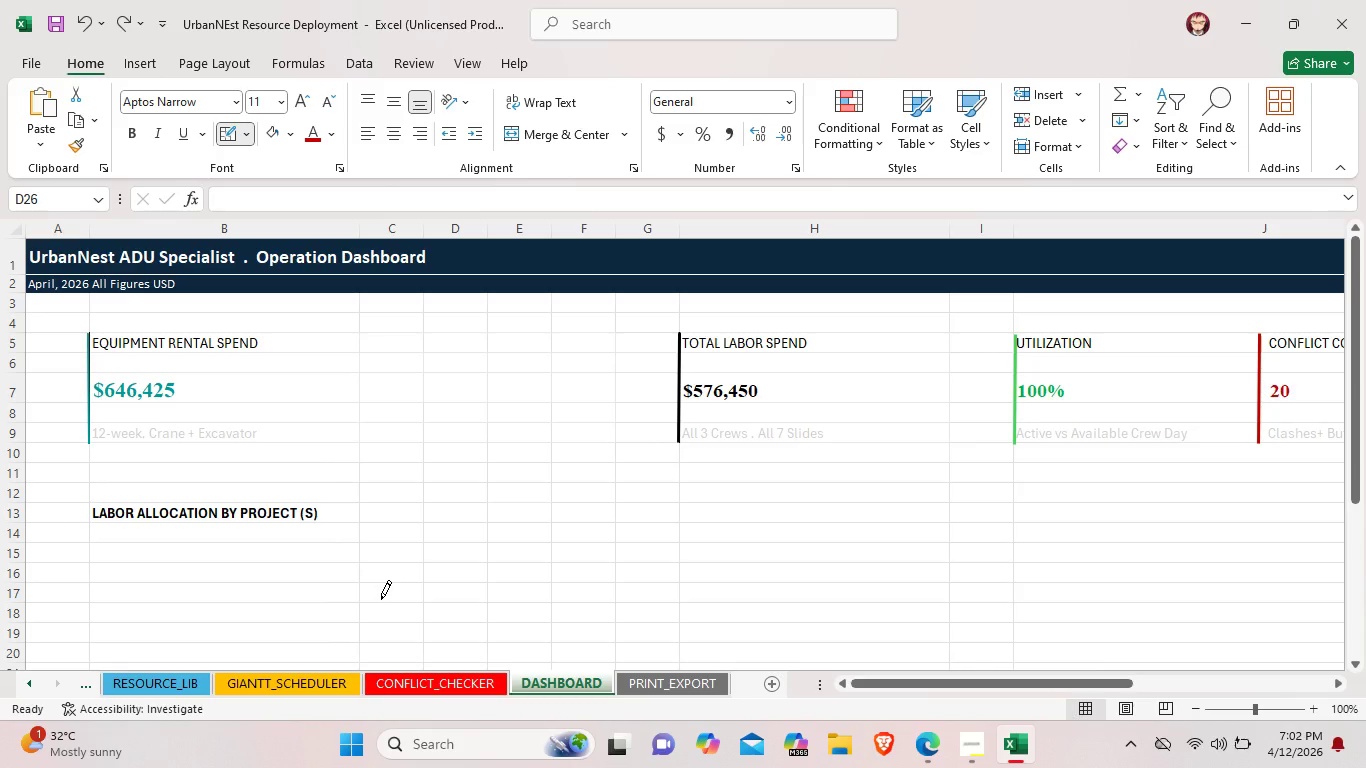 
scroll: coordinate [389, 620], scroll_direction: down, amount: 2.0
 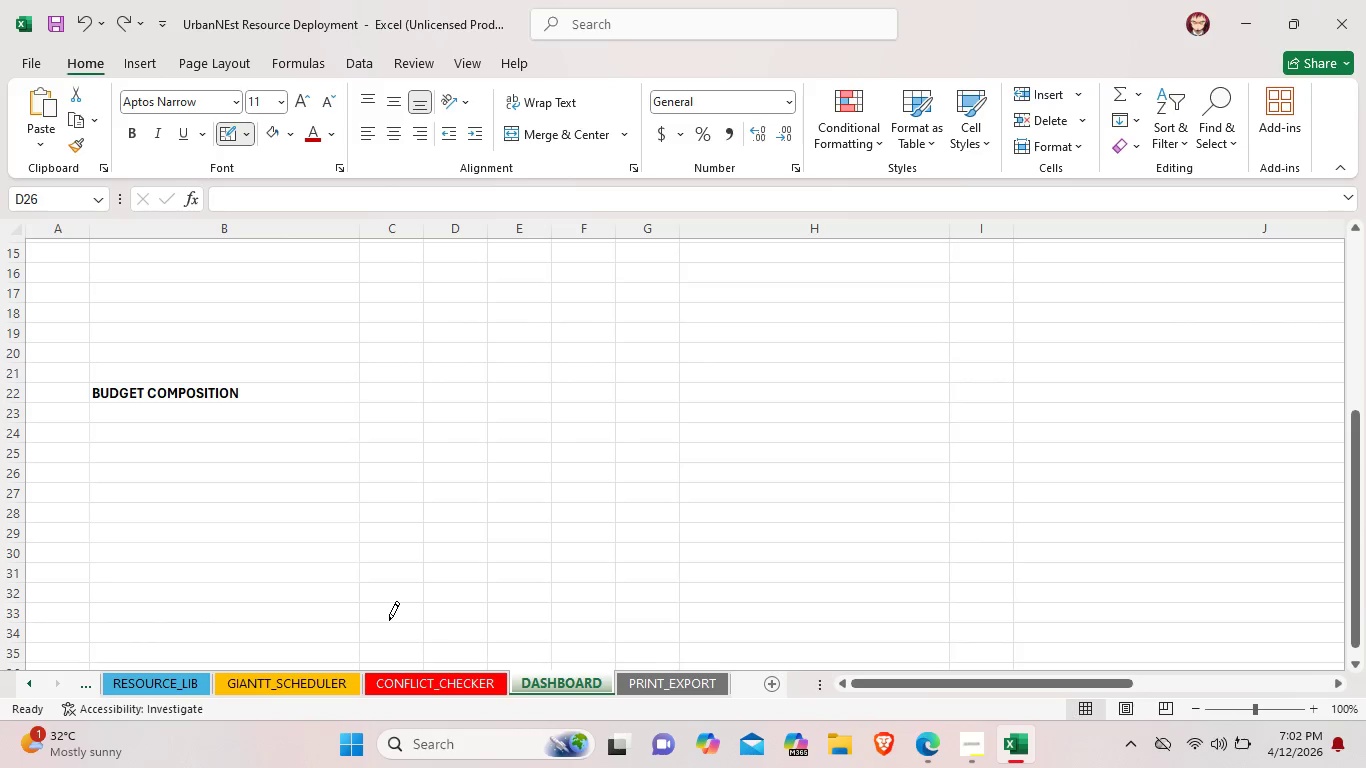 
scroll: coordinate [389, 620], scroll_direction: up, amount: 2.0
 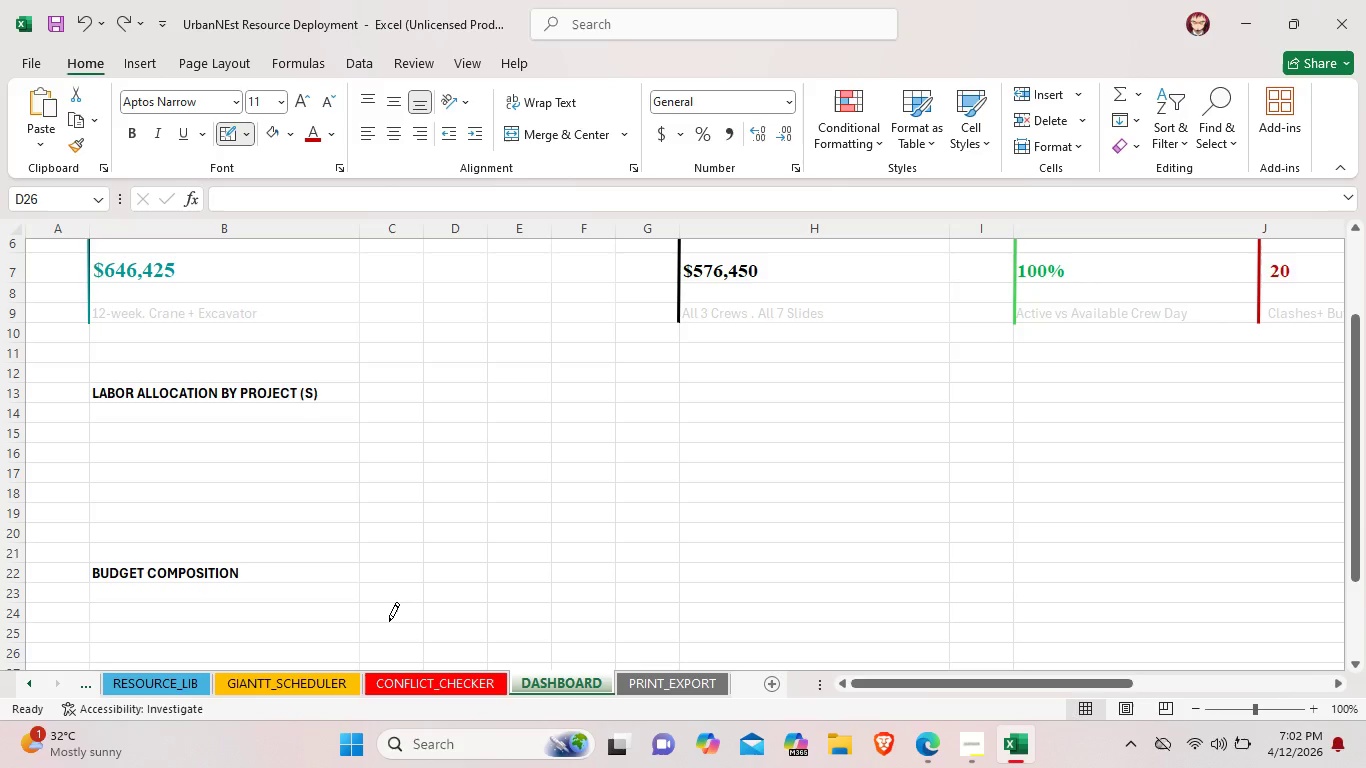 
wait(16.43)
 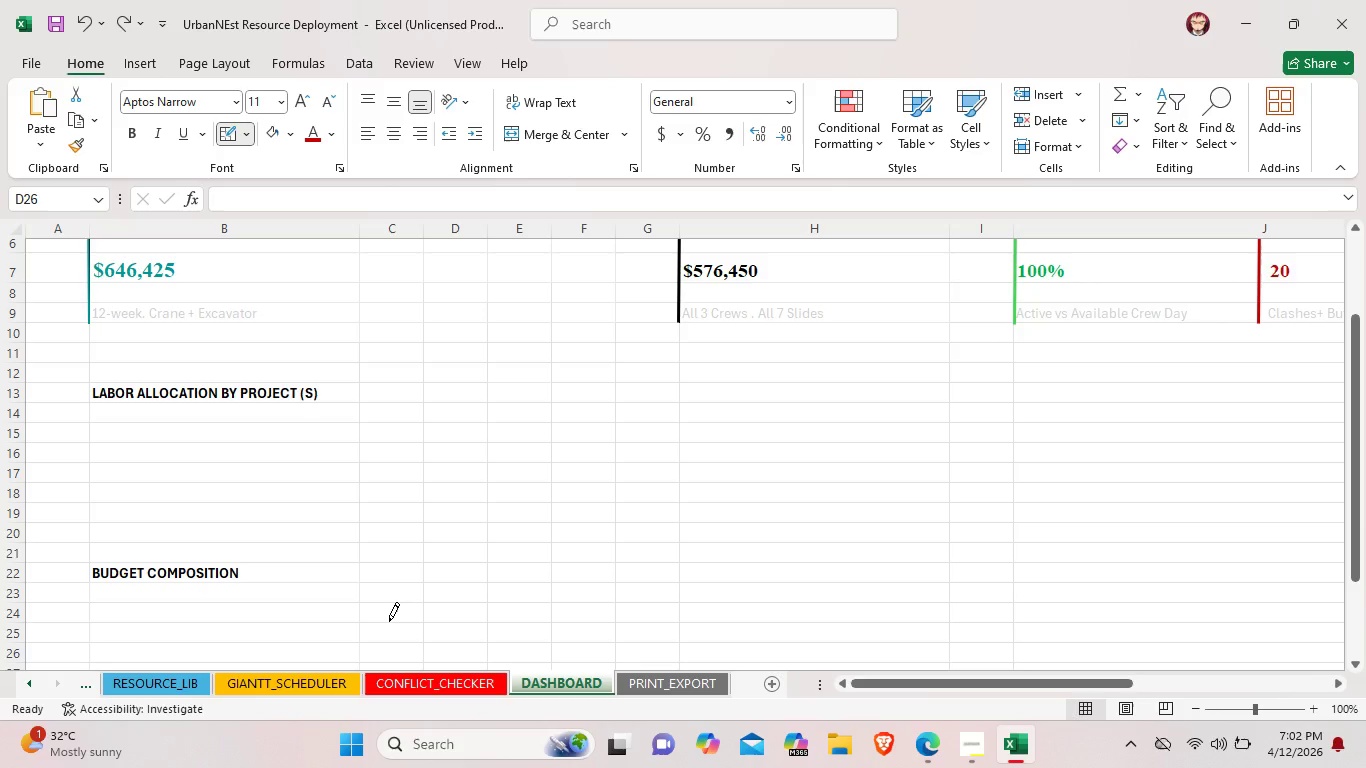 
scroll: coordinate [547, 512], scroll_direction: up, amount: 2.0
 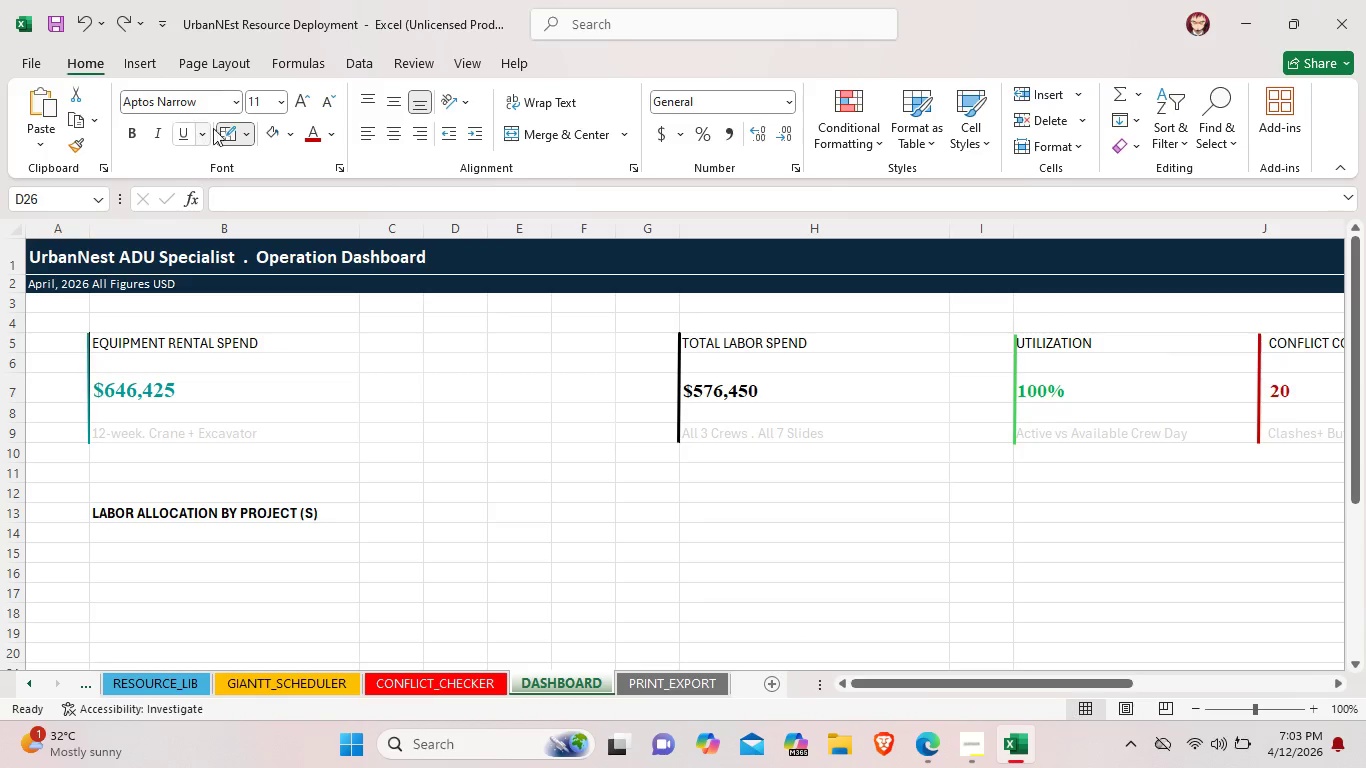 
left_click([223, 126])
 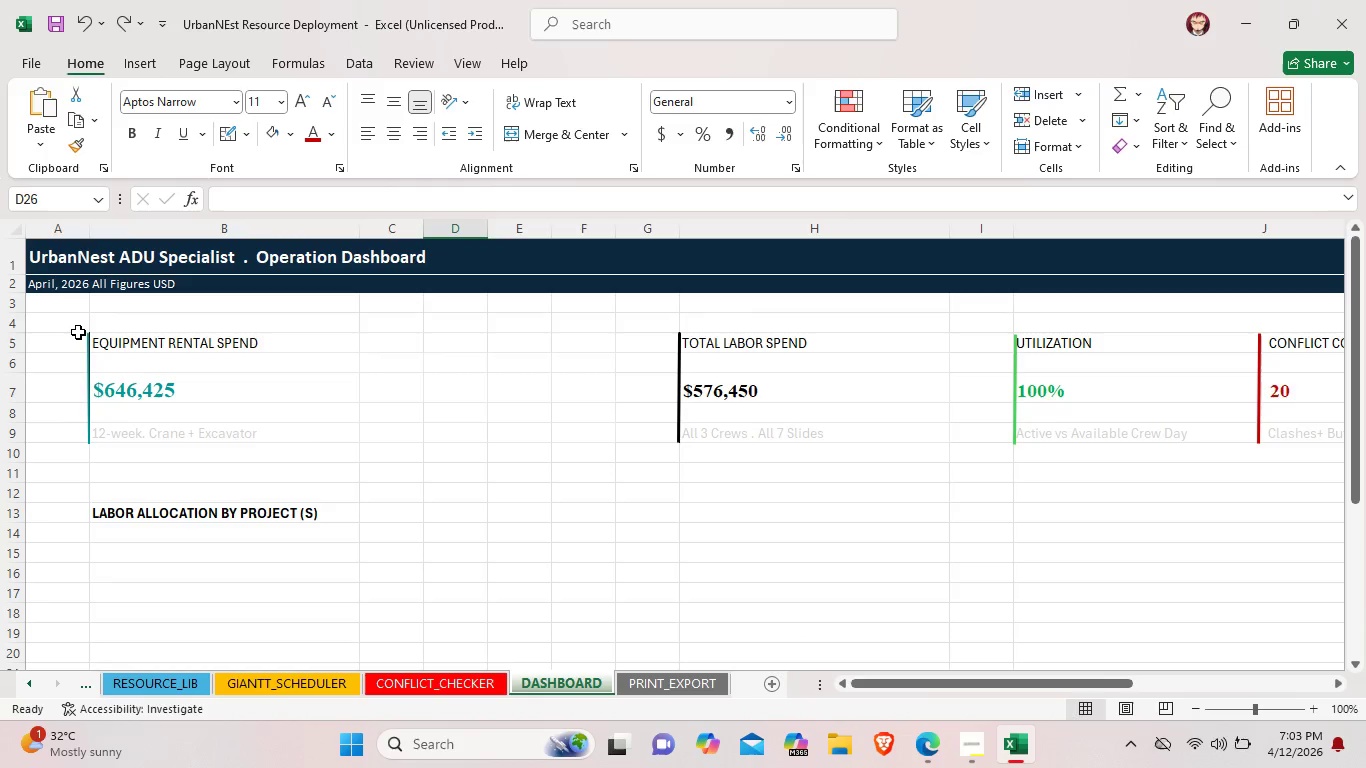 
left_click_drag(start_coordinate=[79, 332], to_coordinate=[1094, 470])
 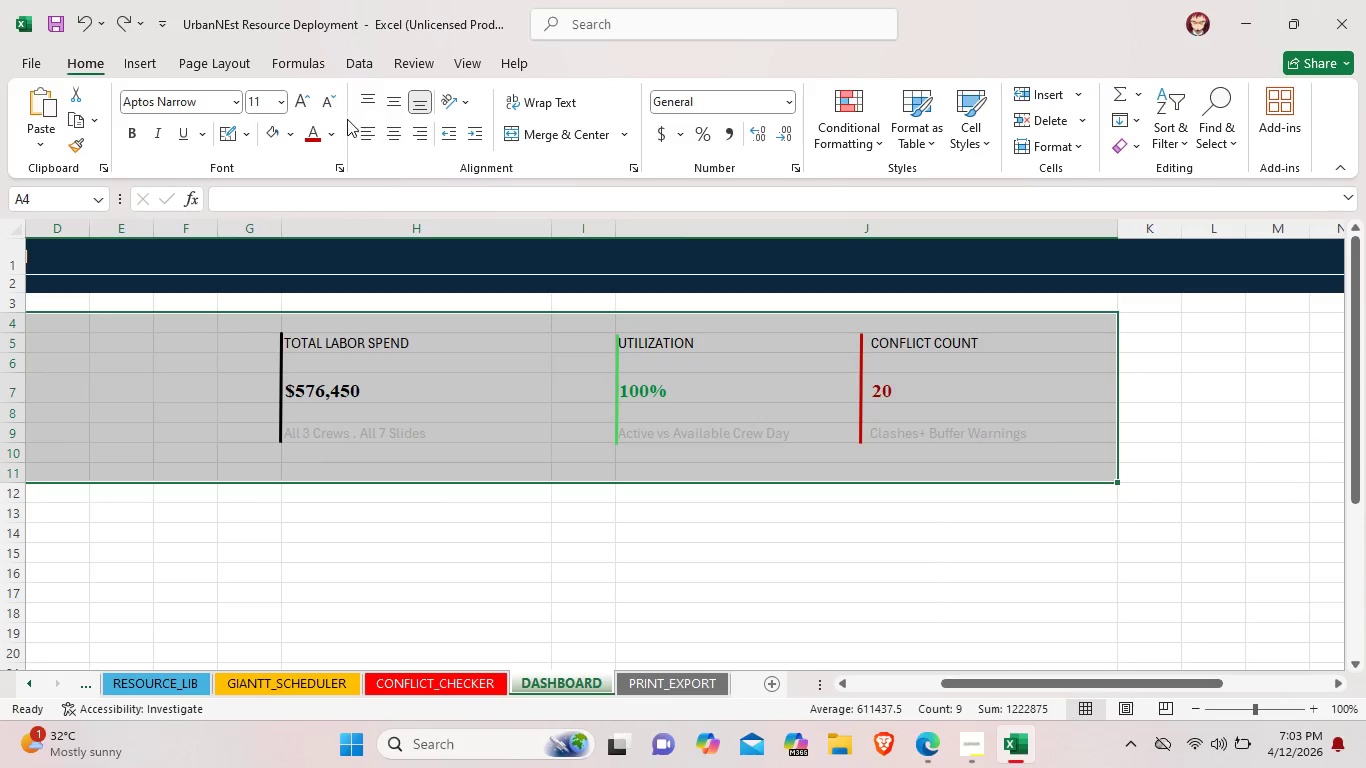 
mouse_move([309, 141])
 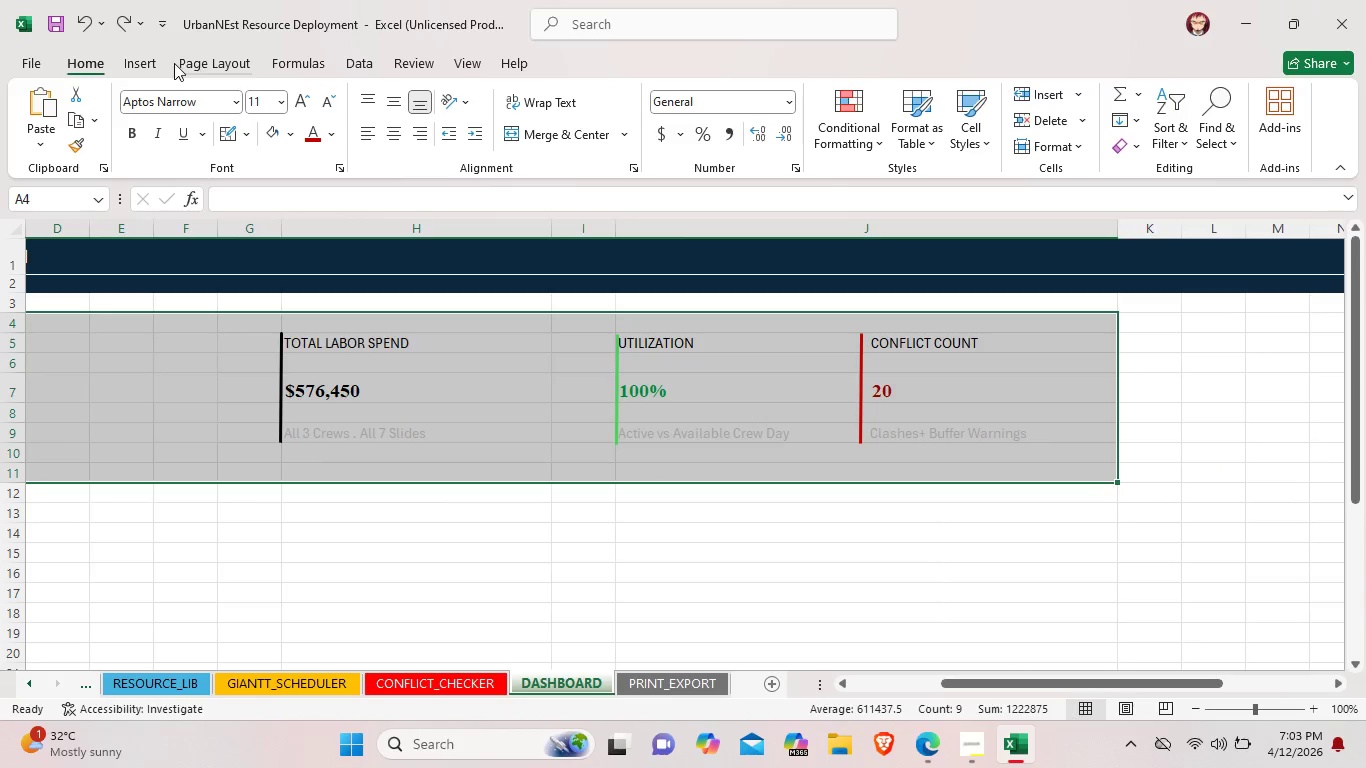 
left_click([147, 62])
 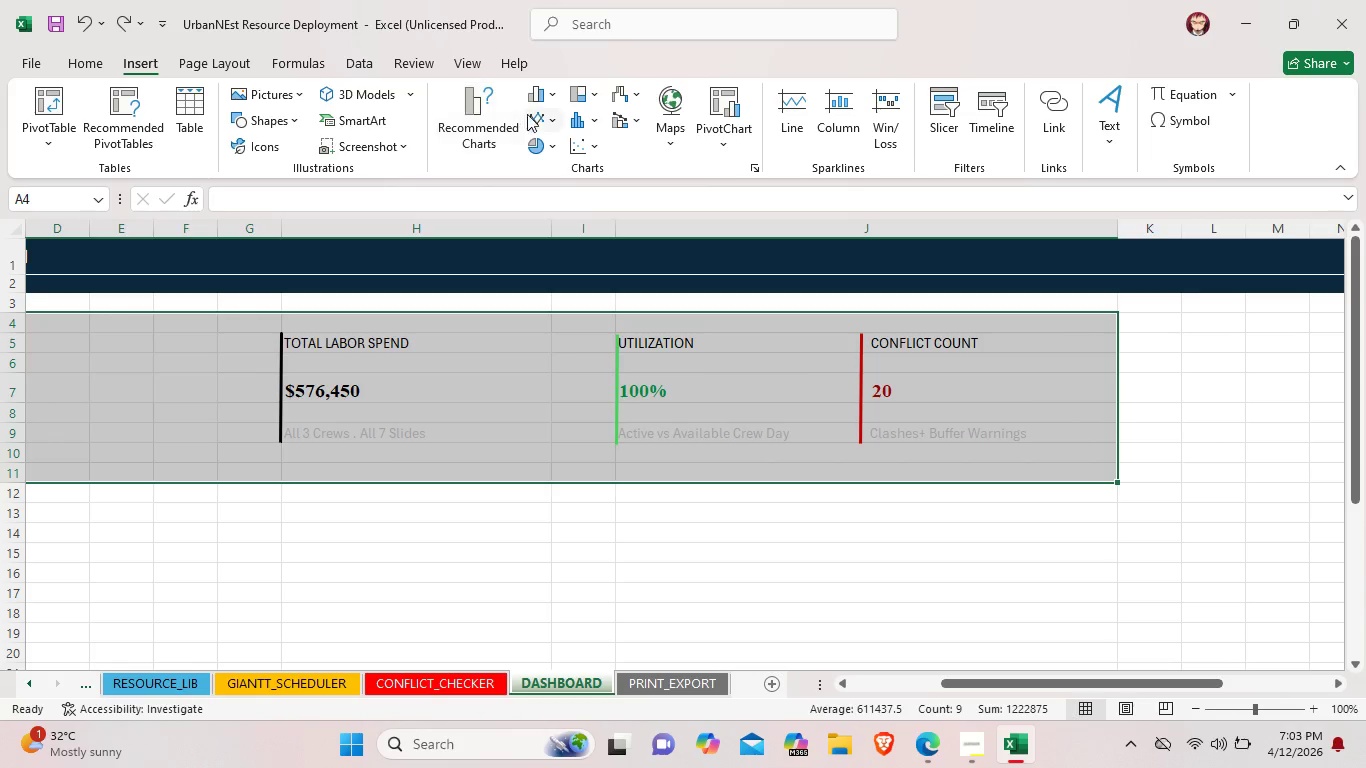 
mouse_move([548, 111])
 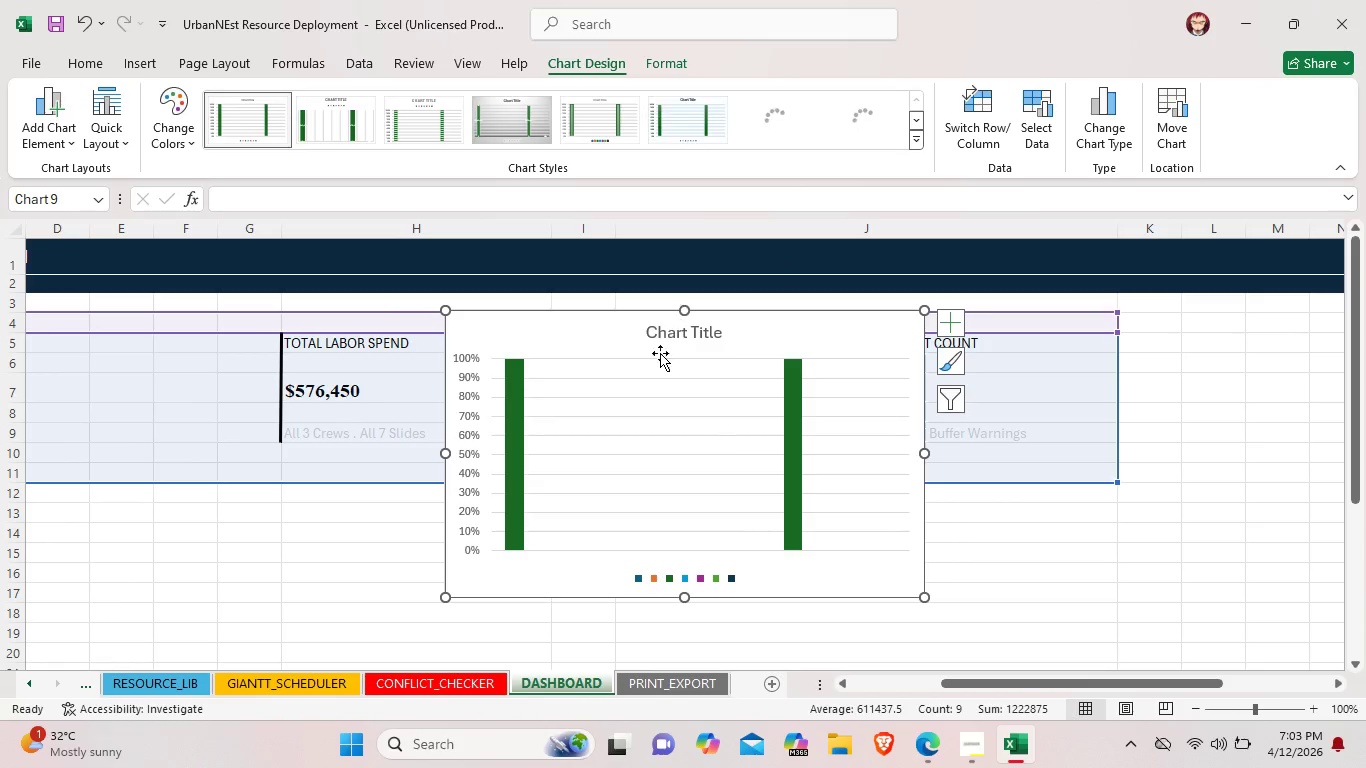 
wait(5.13)
 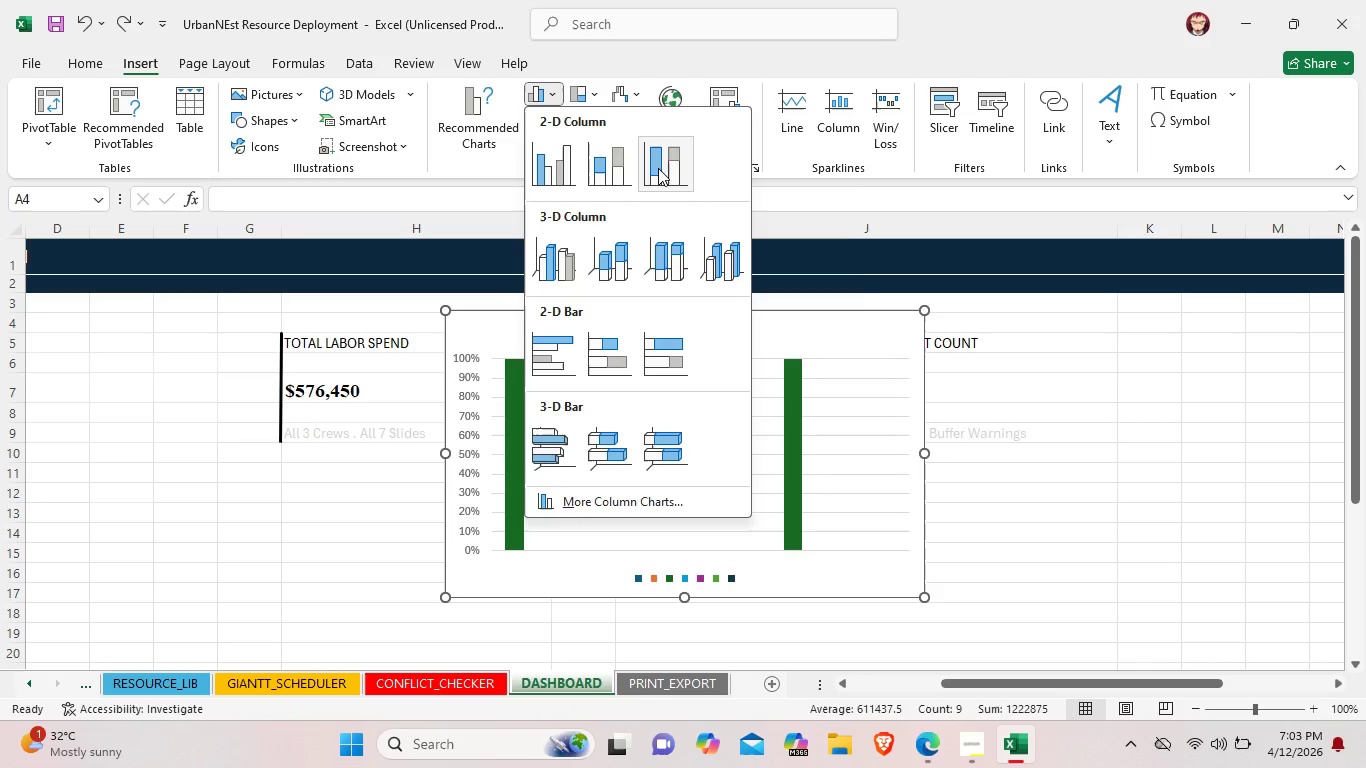 
left_click([783, 336])
 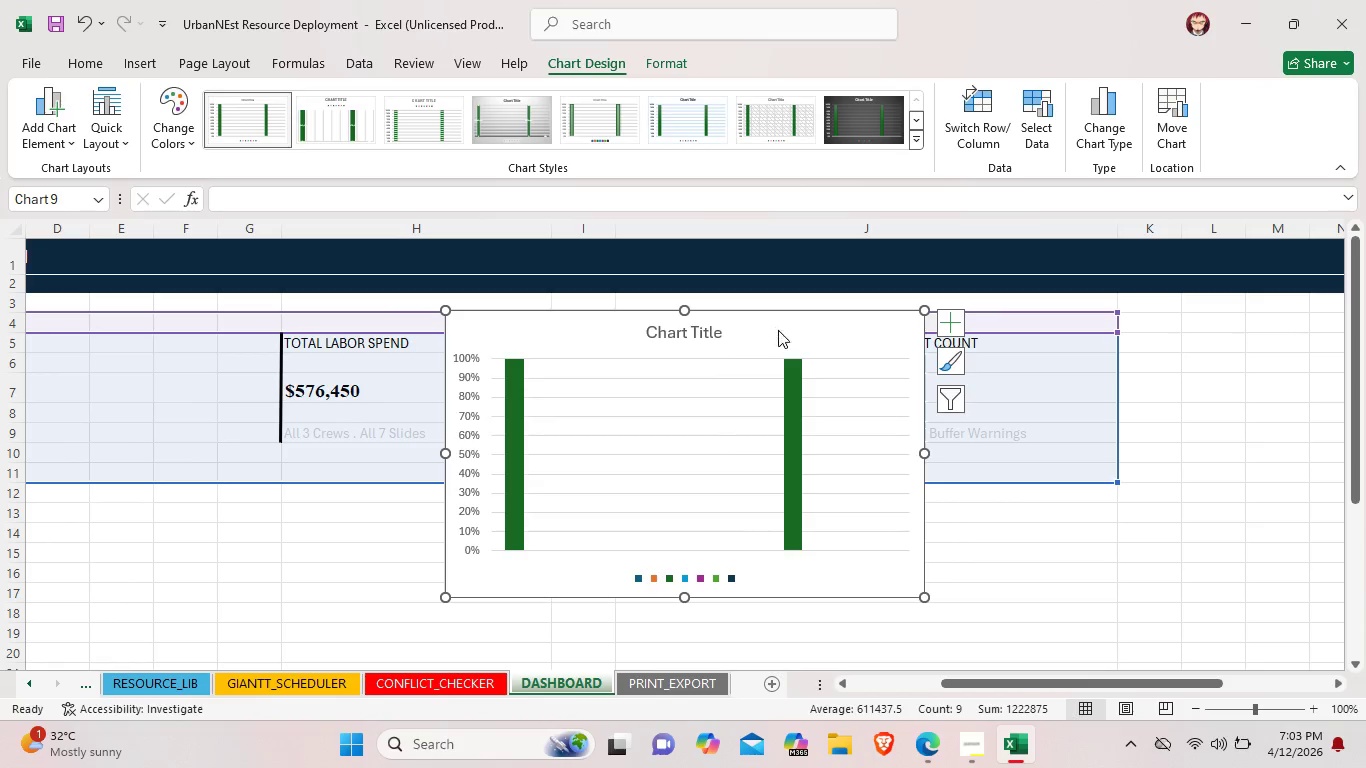 
left_click_drag(start_coordinate=[778, 330], to_coordinate=[808, 403])
 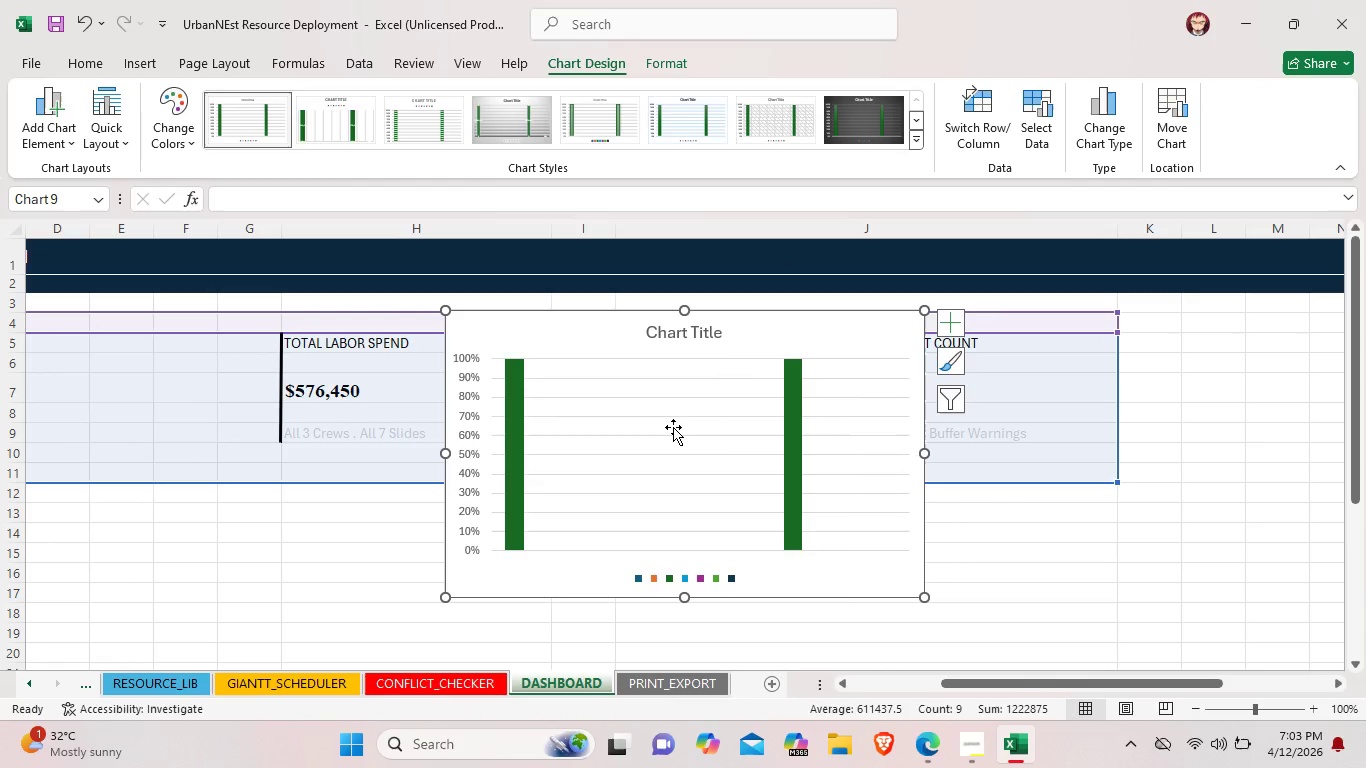 
right_click([673, 427])
 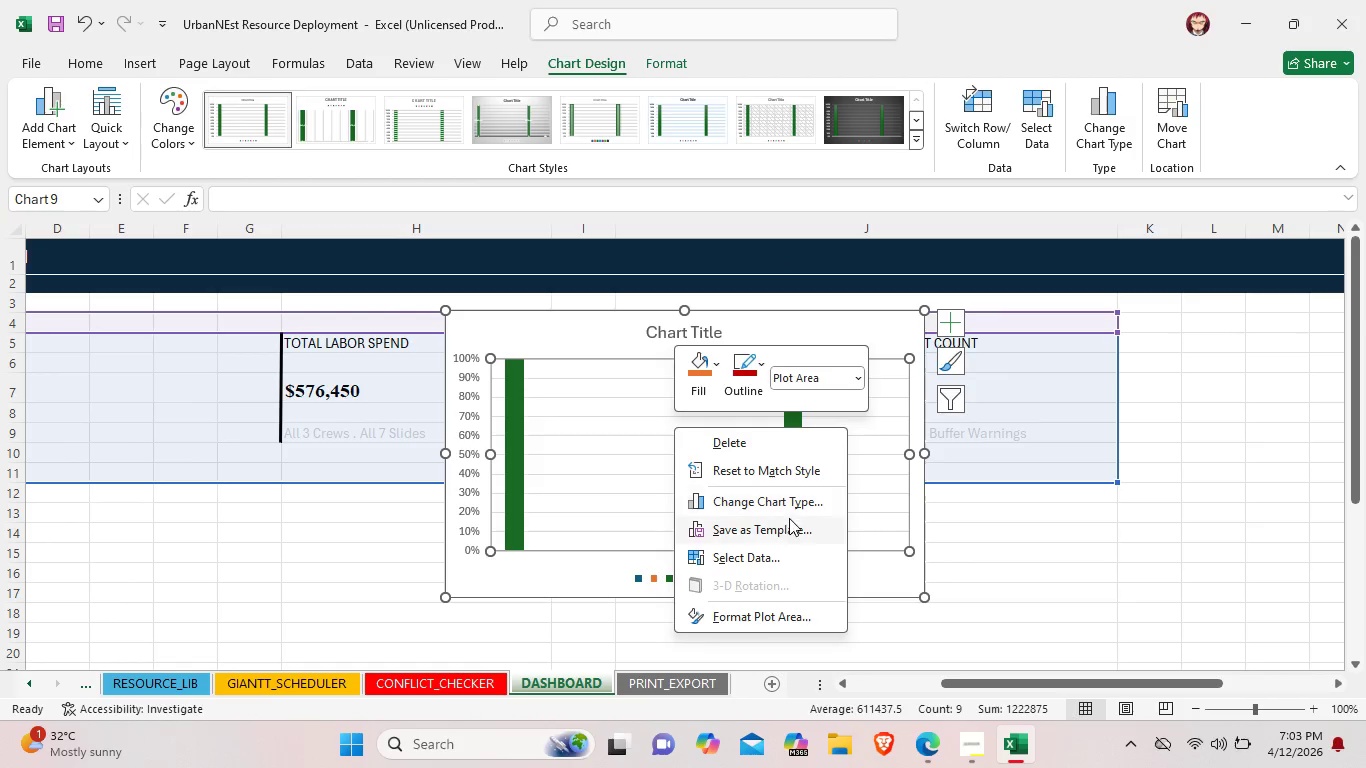 
left_click([773, 562])
 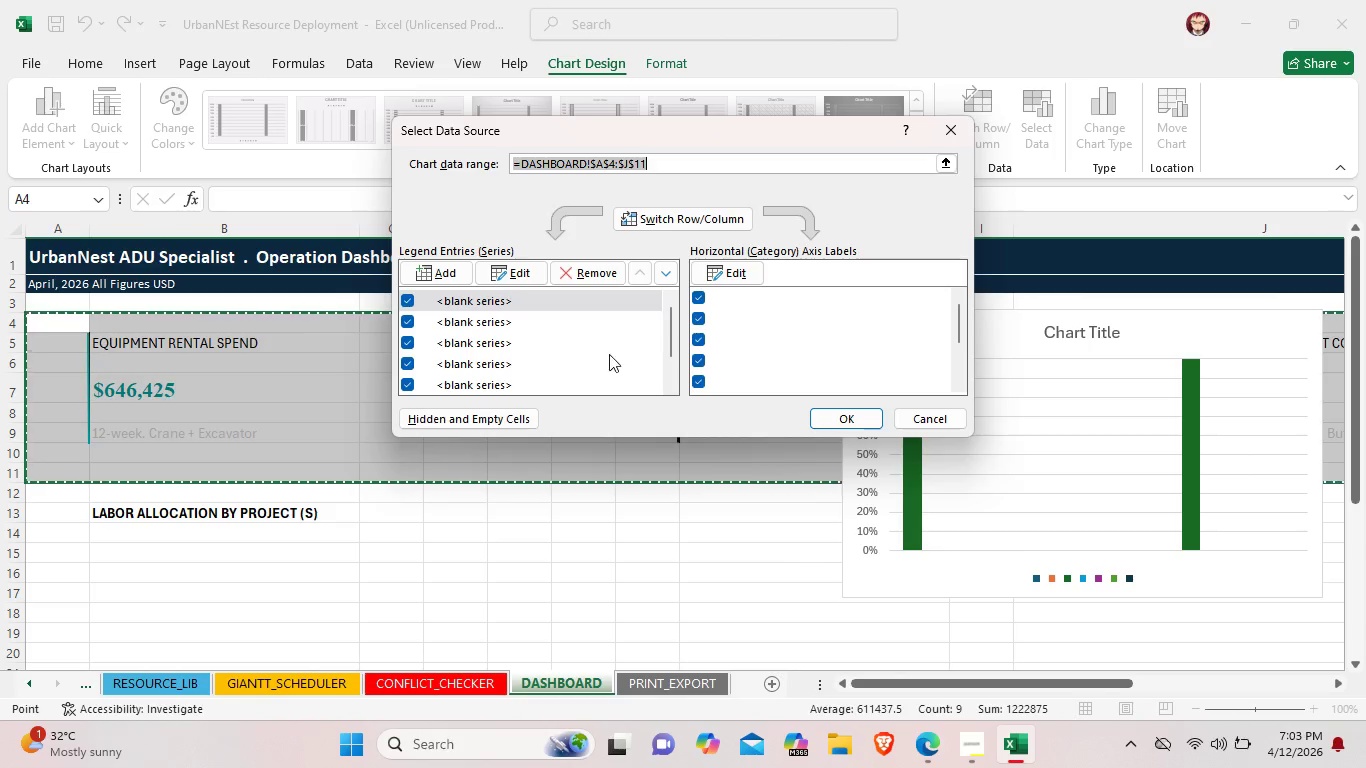 
scroll: coordinate [728, 358], scroll_direction: down, amount: 6.0
 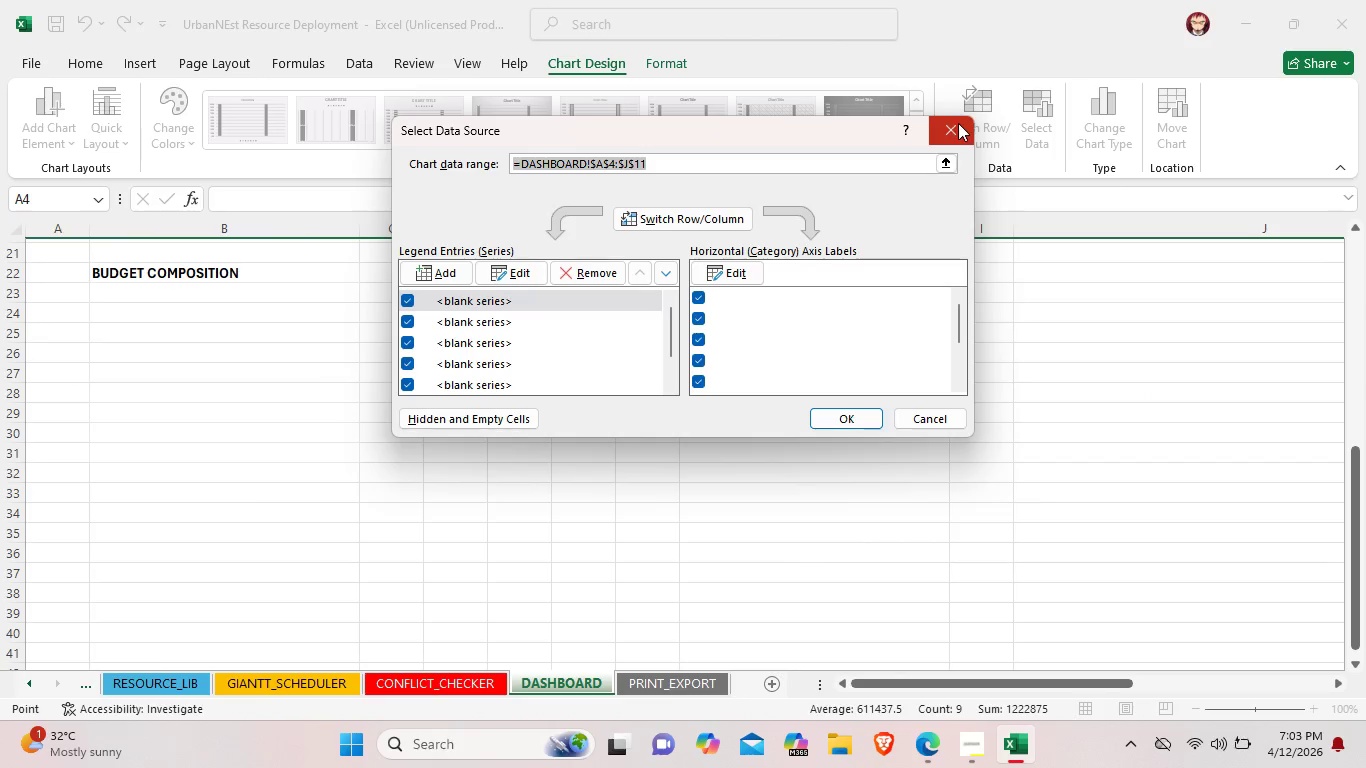 
left_click([958, 124])
 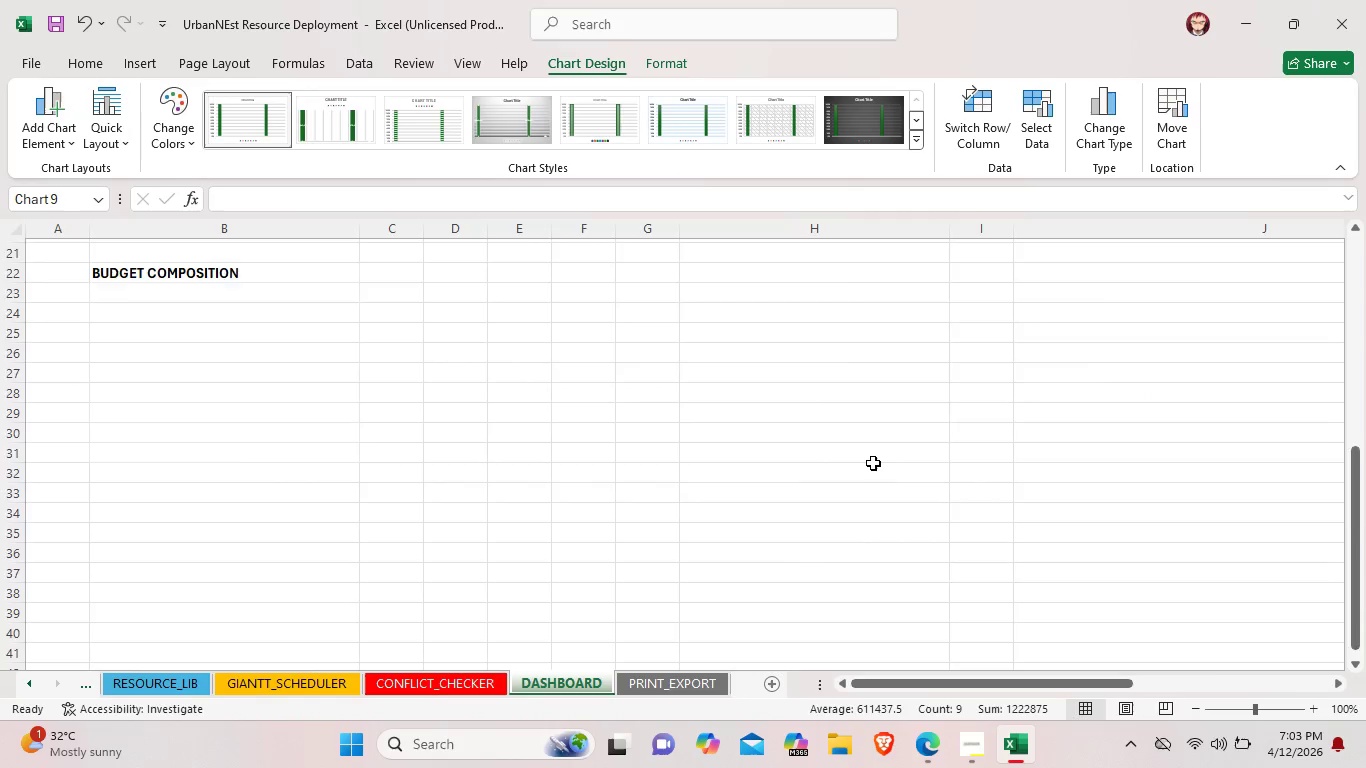 
scroll: coordinate [872, 463], scroll_direction: up, amount: 6.0
 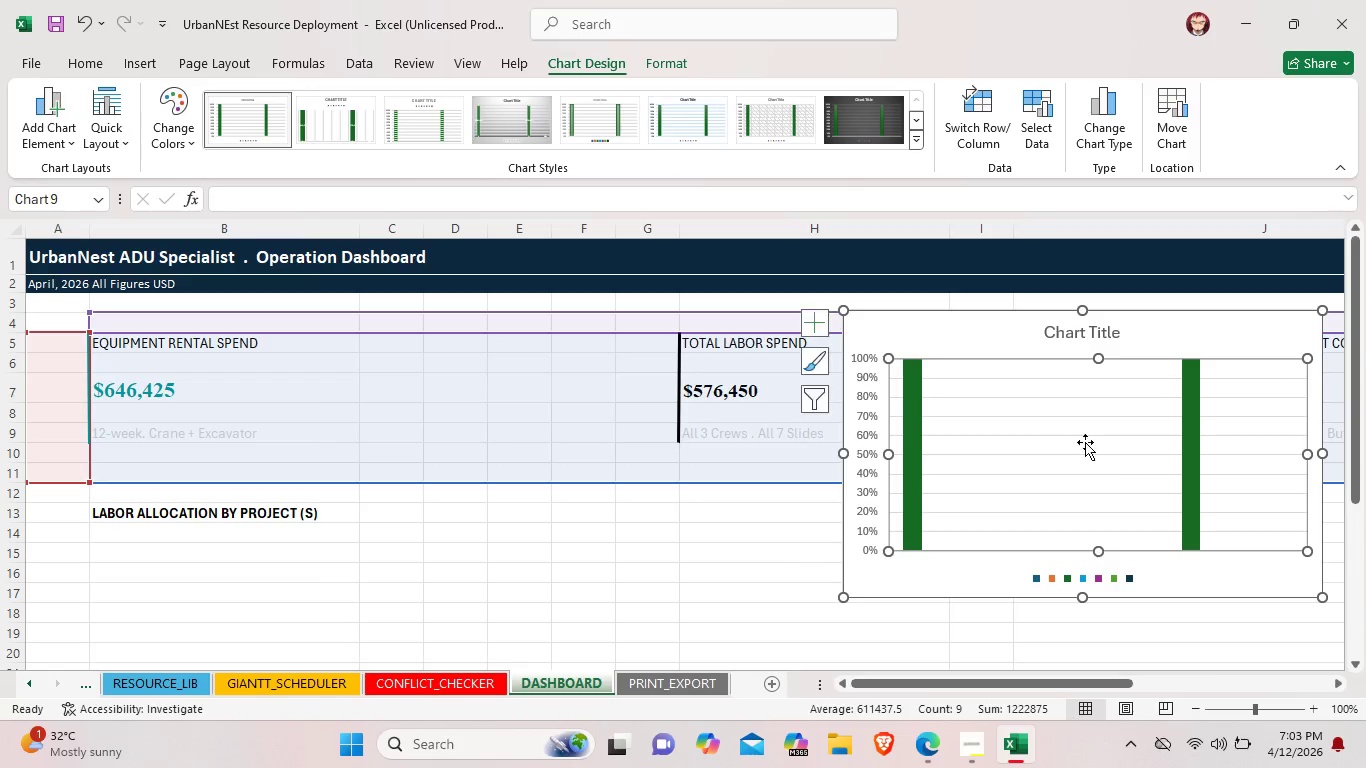 
left_click_drag(start_coordinate=[1085, 442], to_coordinate=[1025, 489])
 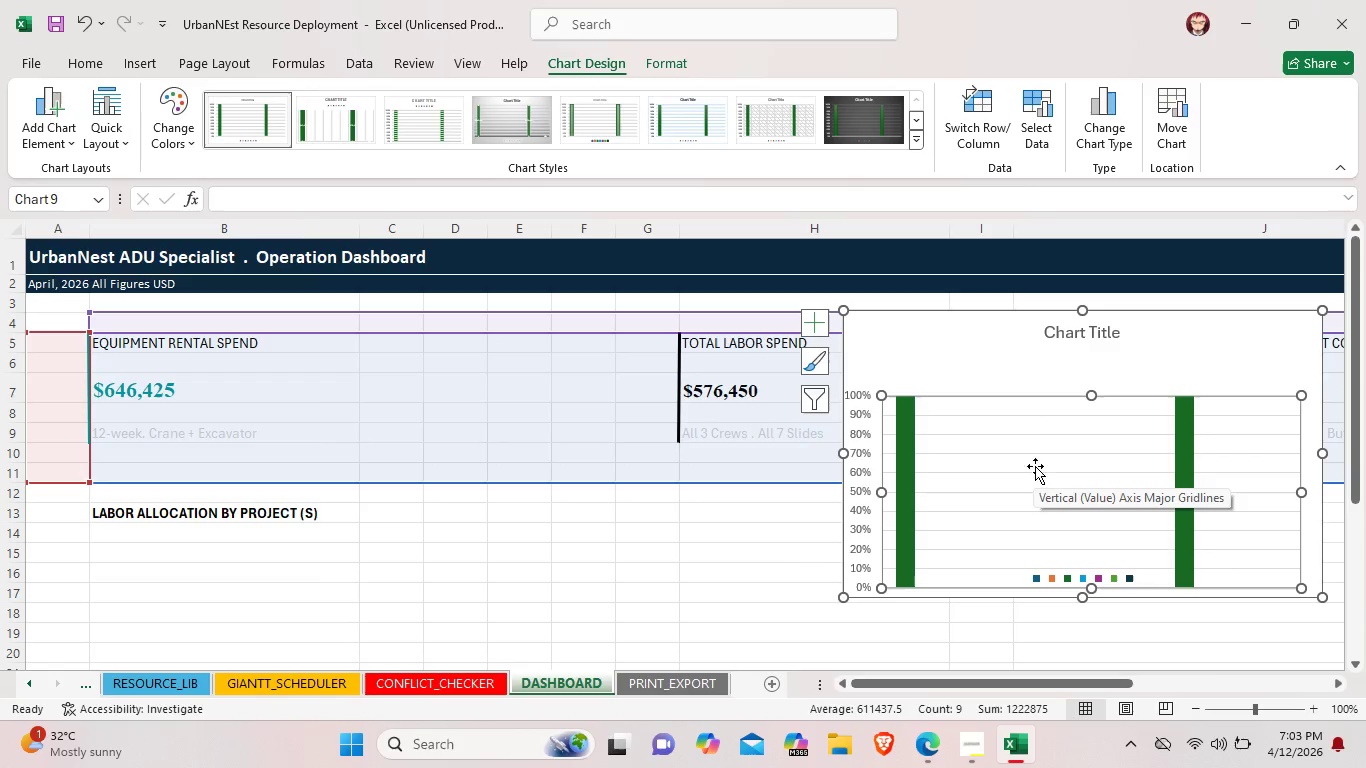 
left_click([1037, 365])
 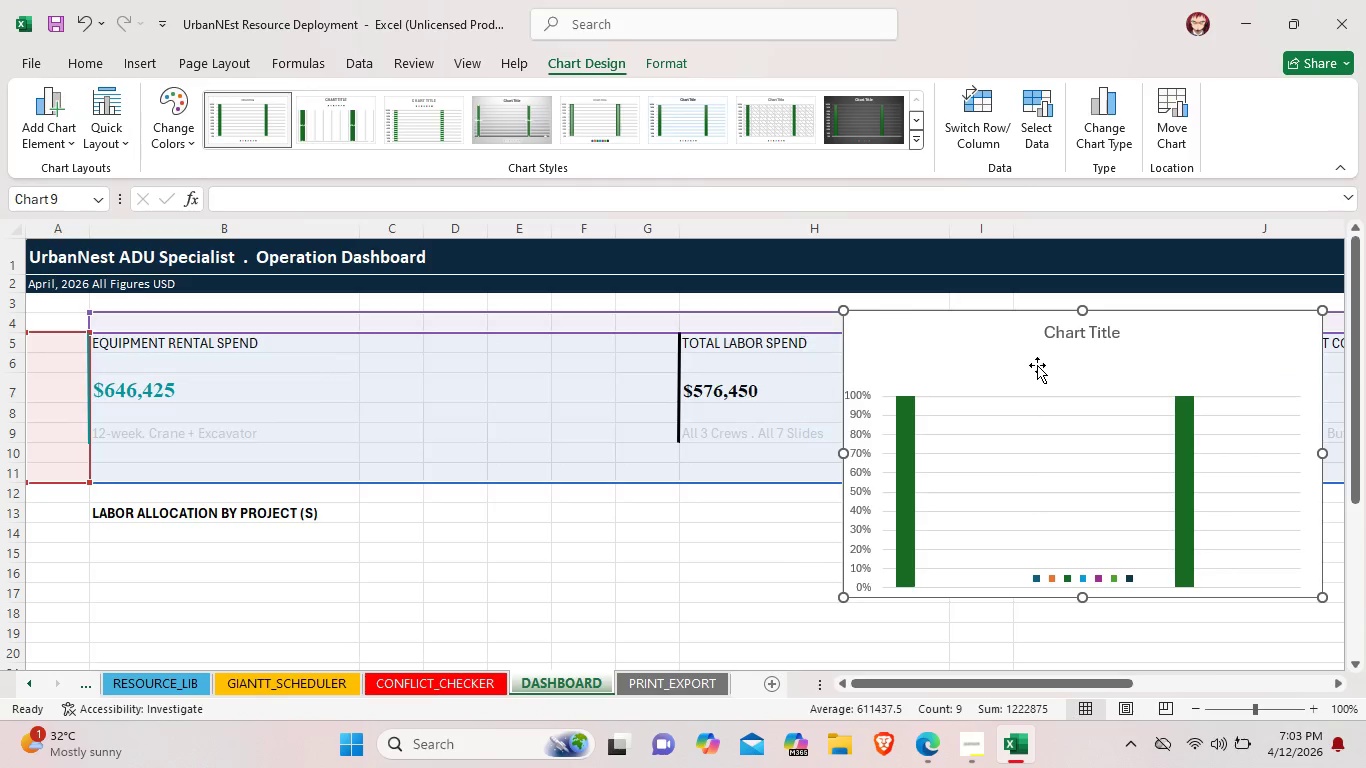 
key(Backspace)
 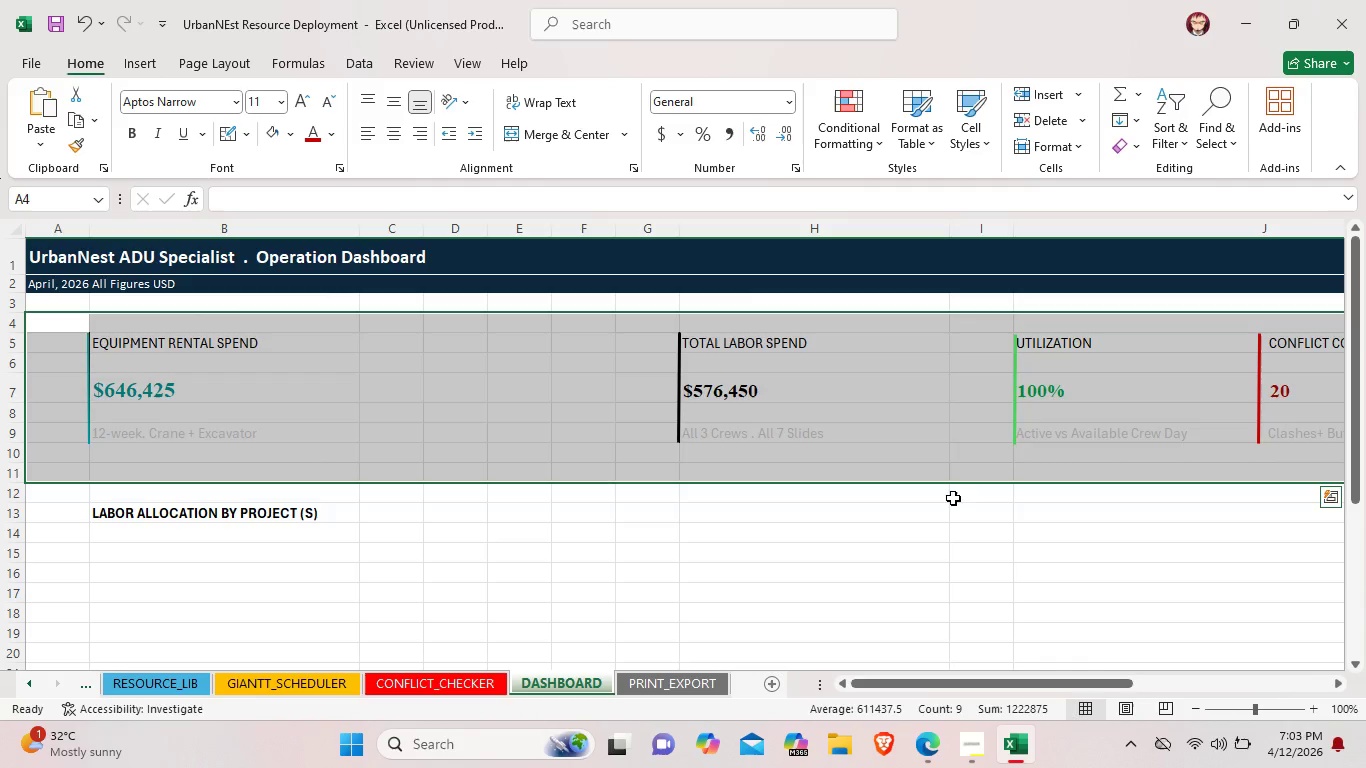 
left_click([885, 552])
 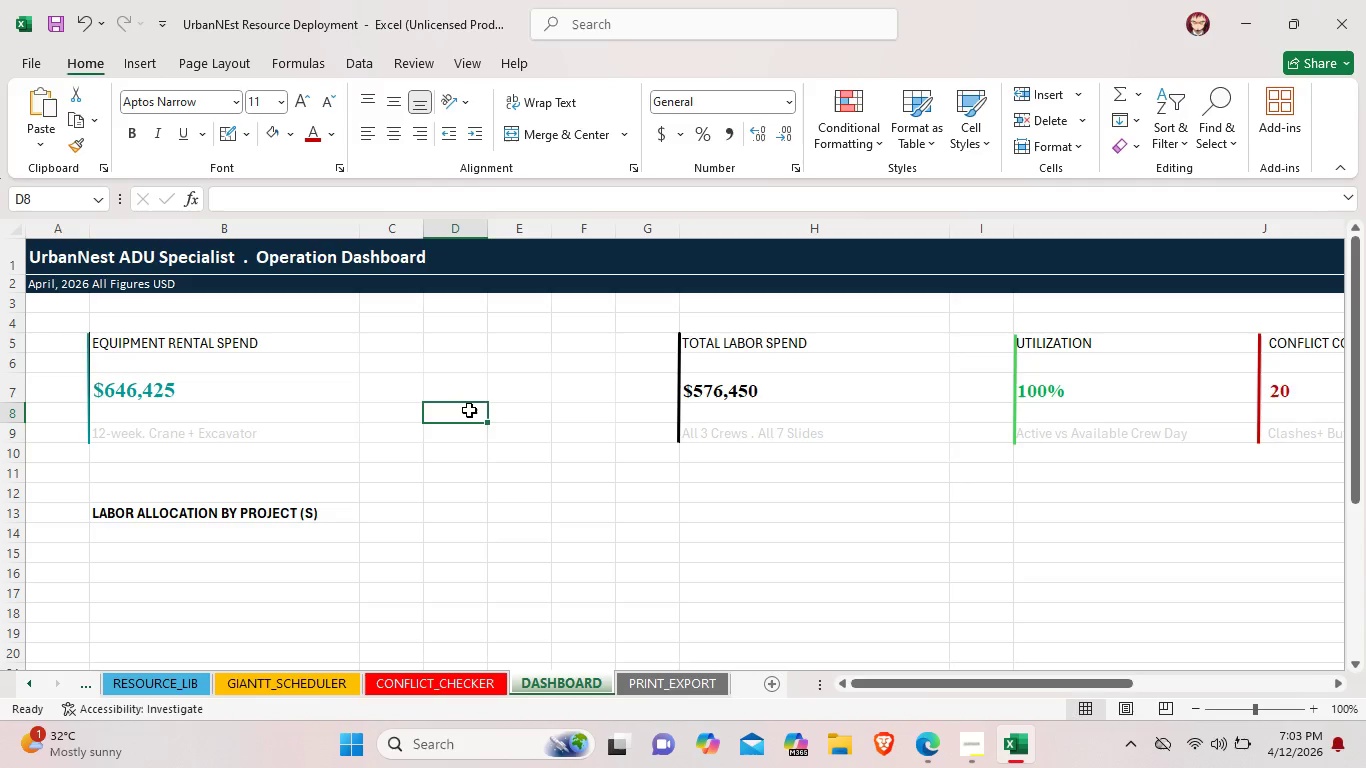 
scroll: coordinate [430, 544], scroll_direction: down, amount: 1.0
 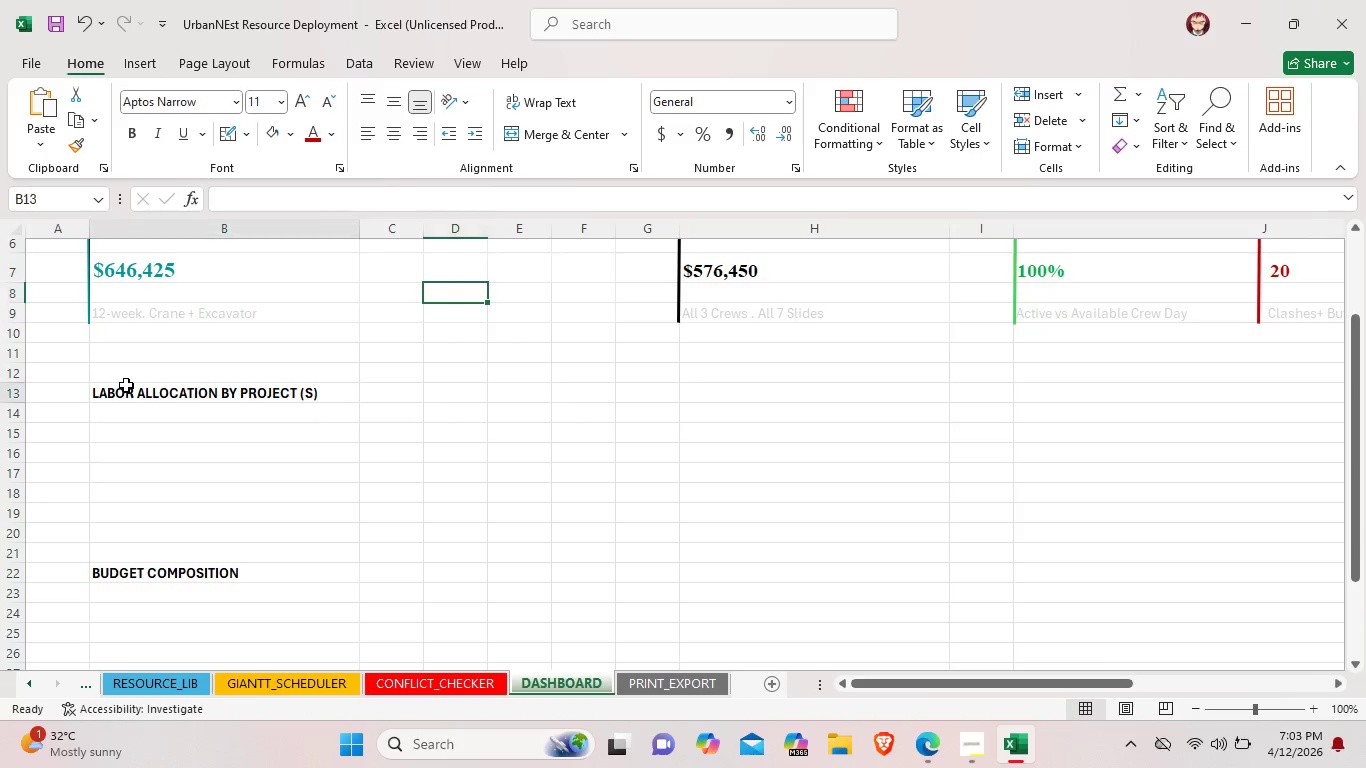 
left_click([126, 385])
 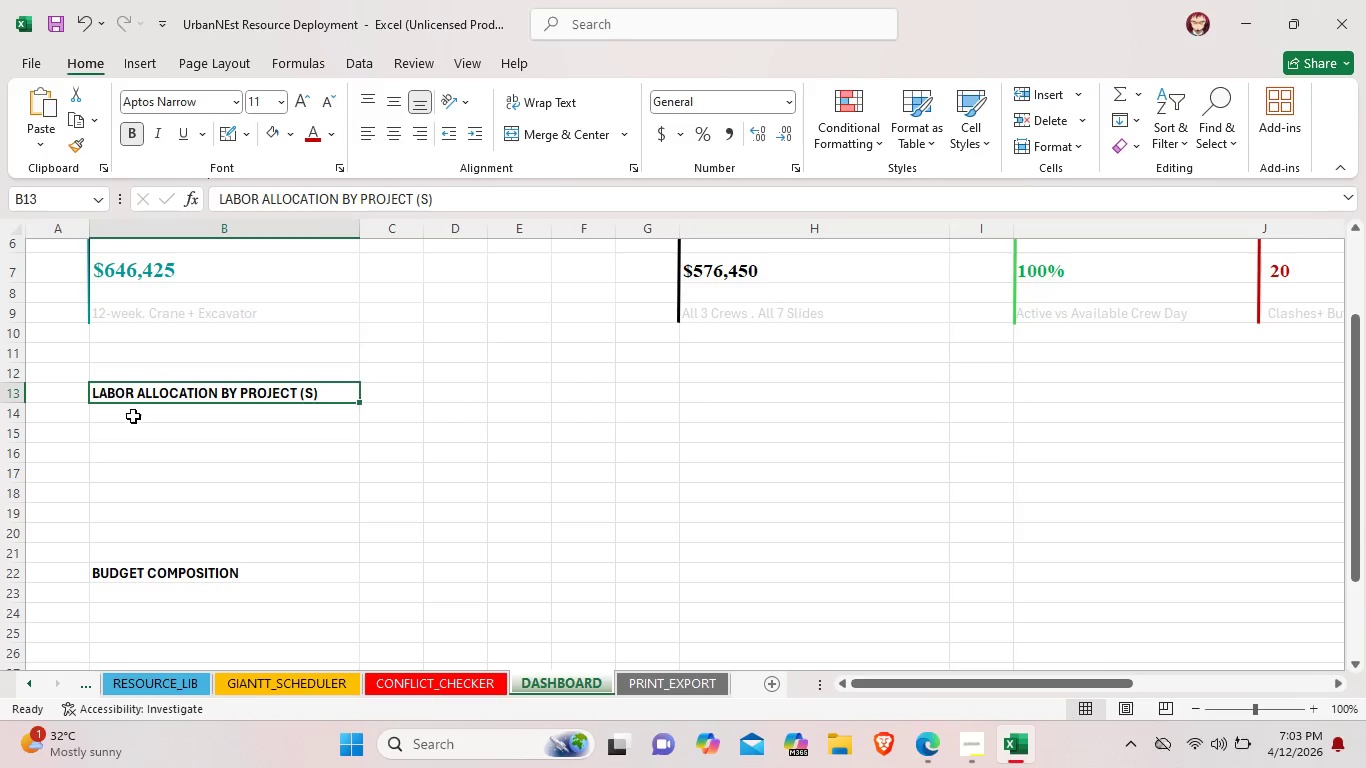 
double_click([133, 416])
 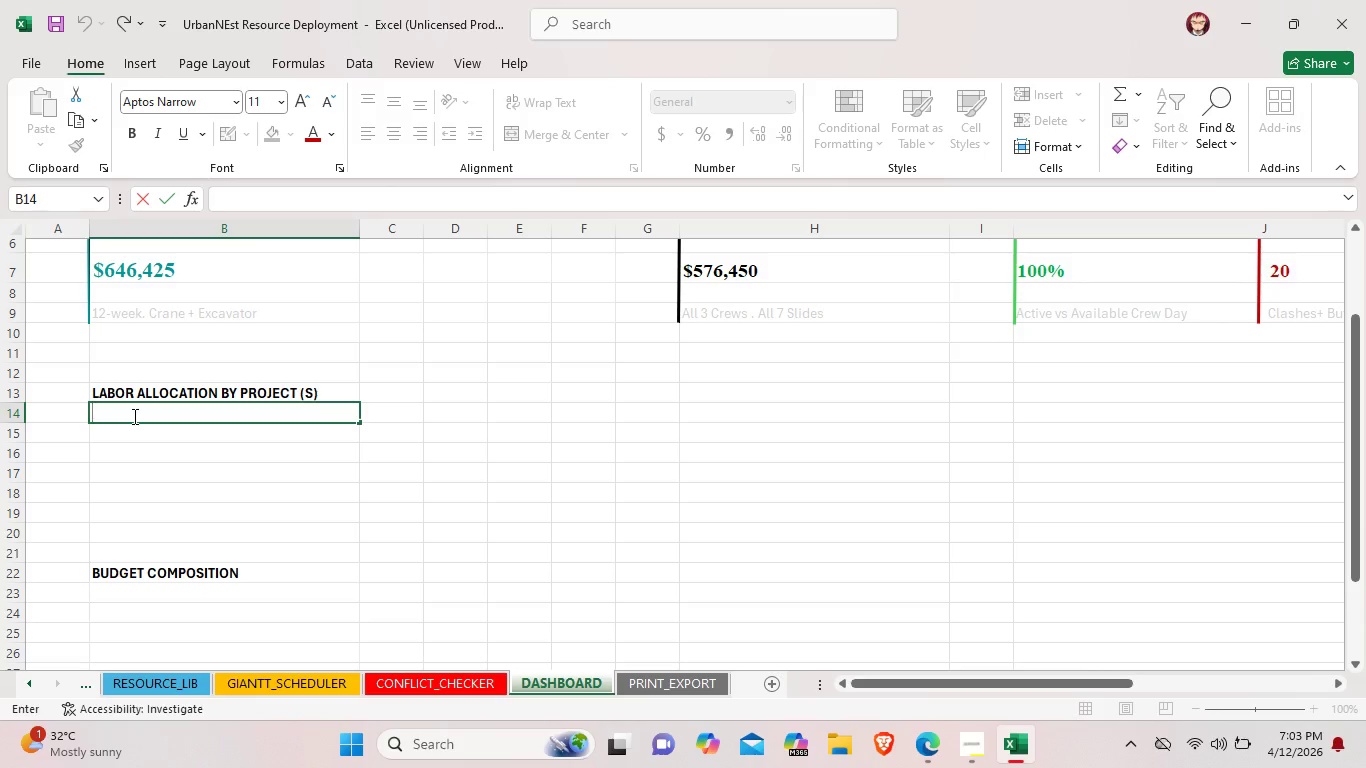 
wait(8.34)
 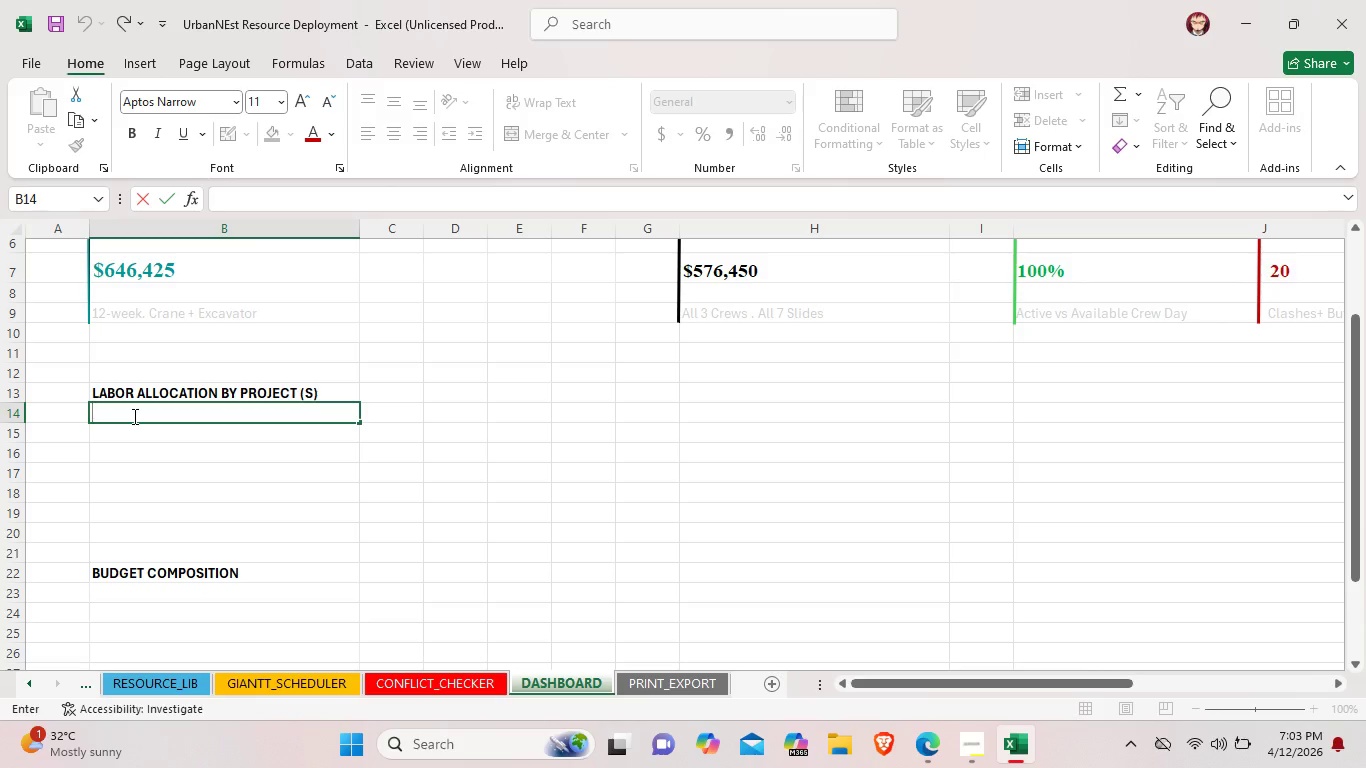 
scroll: coordinate [734, 471], scroll_direction: up, amount: 1.0
 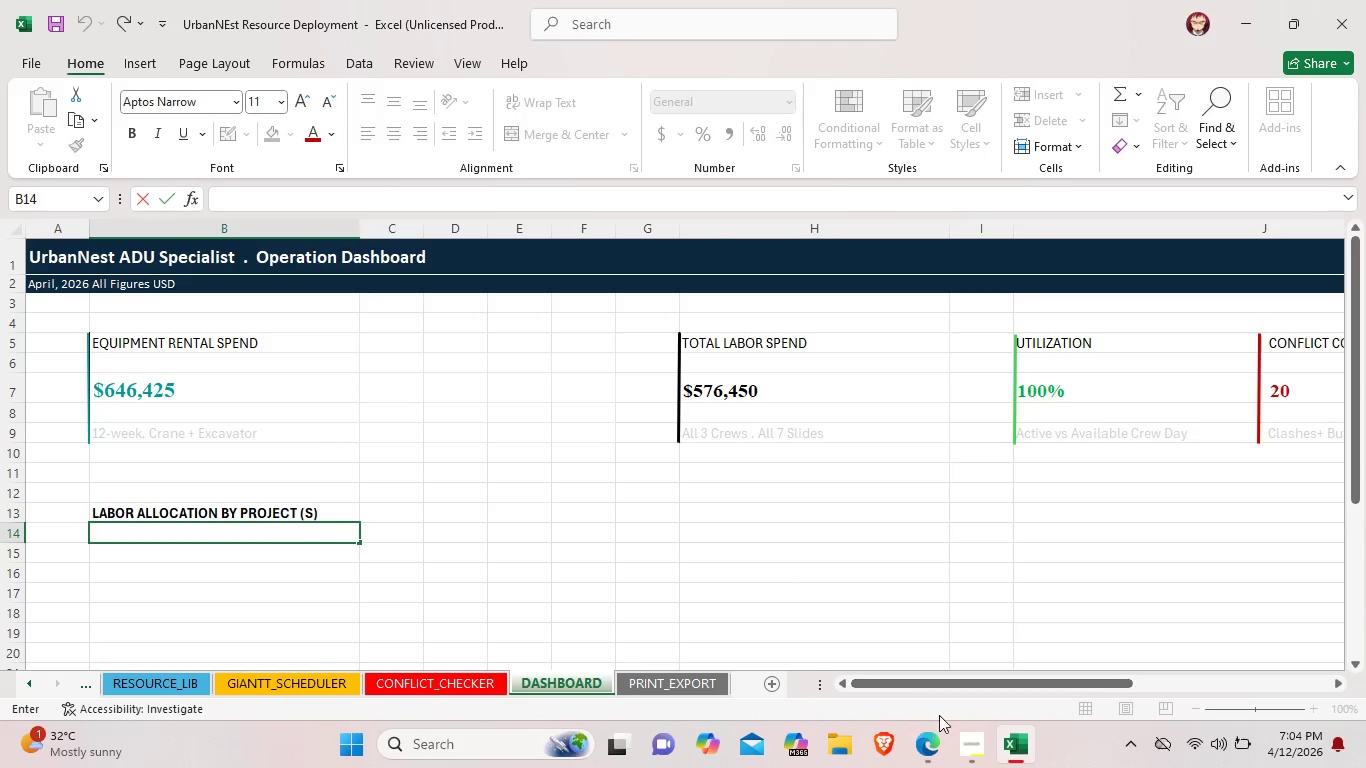 
mouse_move([893, 710])
 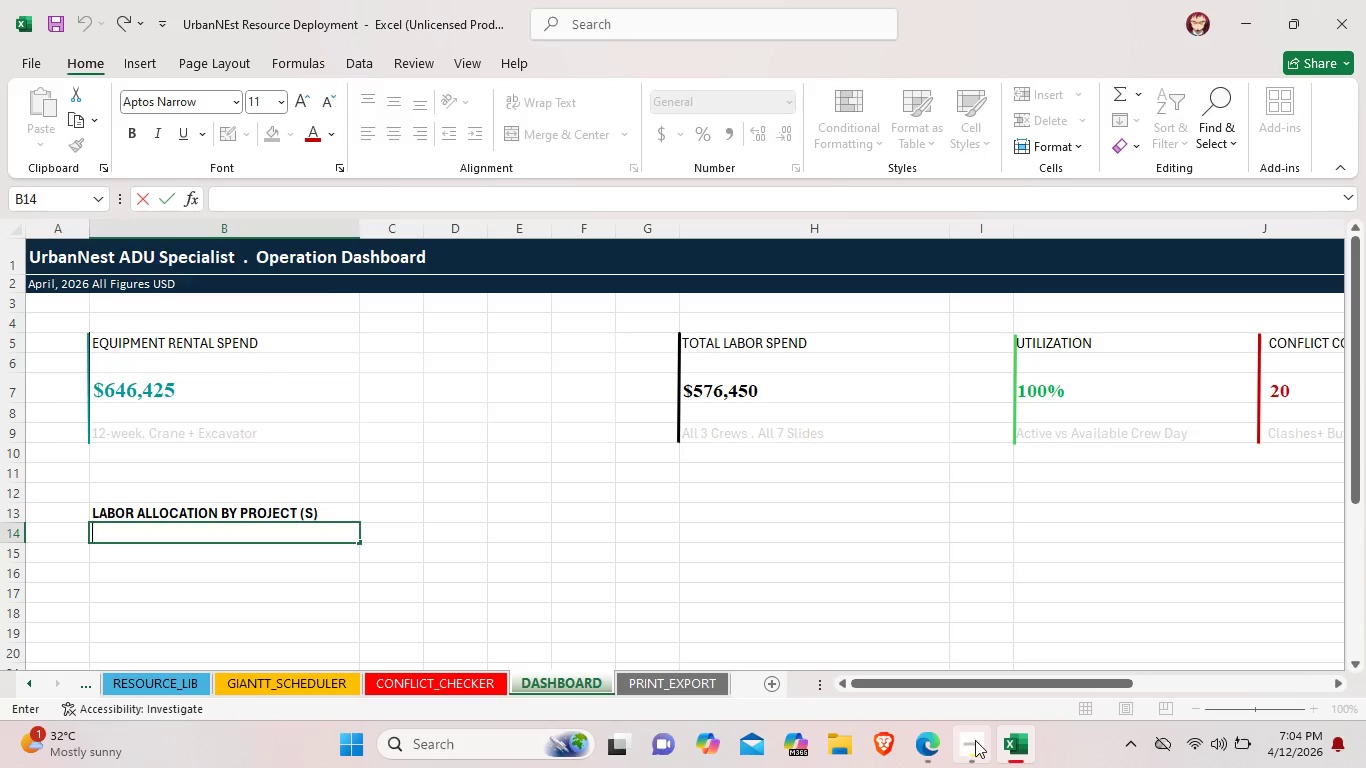 
left_click([975, 740])